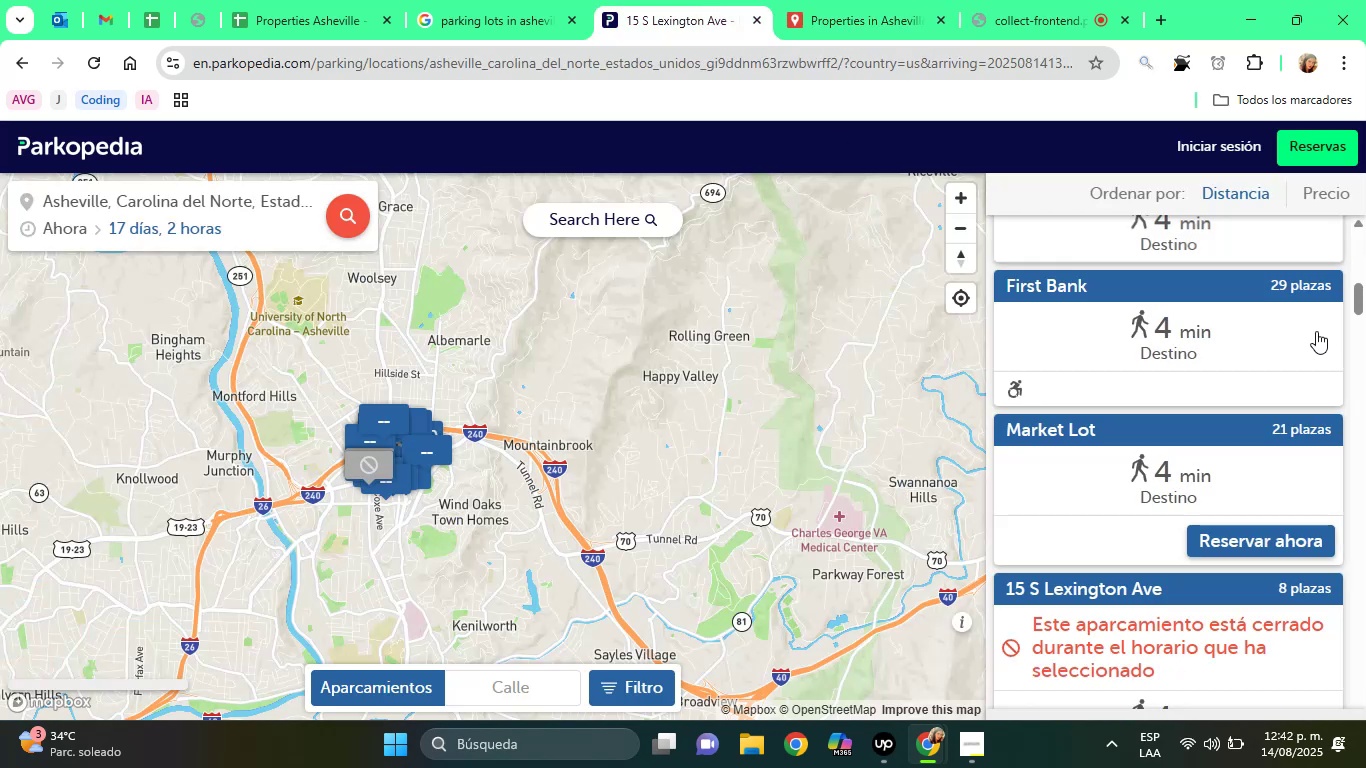 
scroll: coordinate [1155, 454], scroll_direction: down, amount: 1.0
 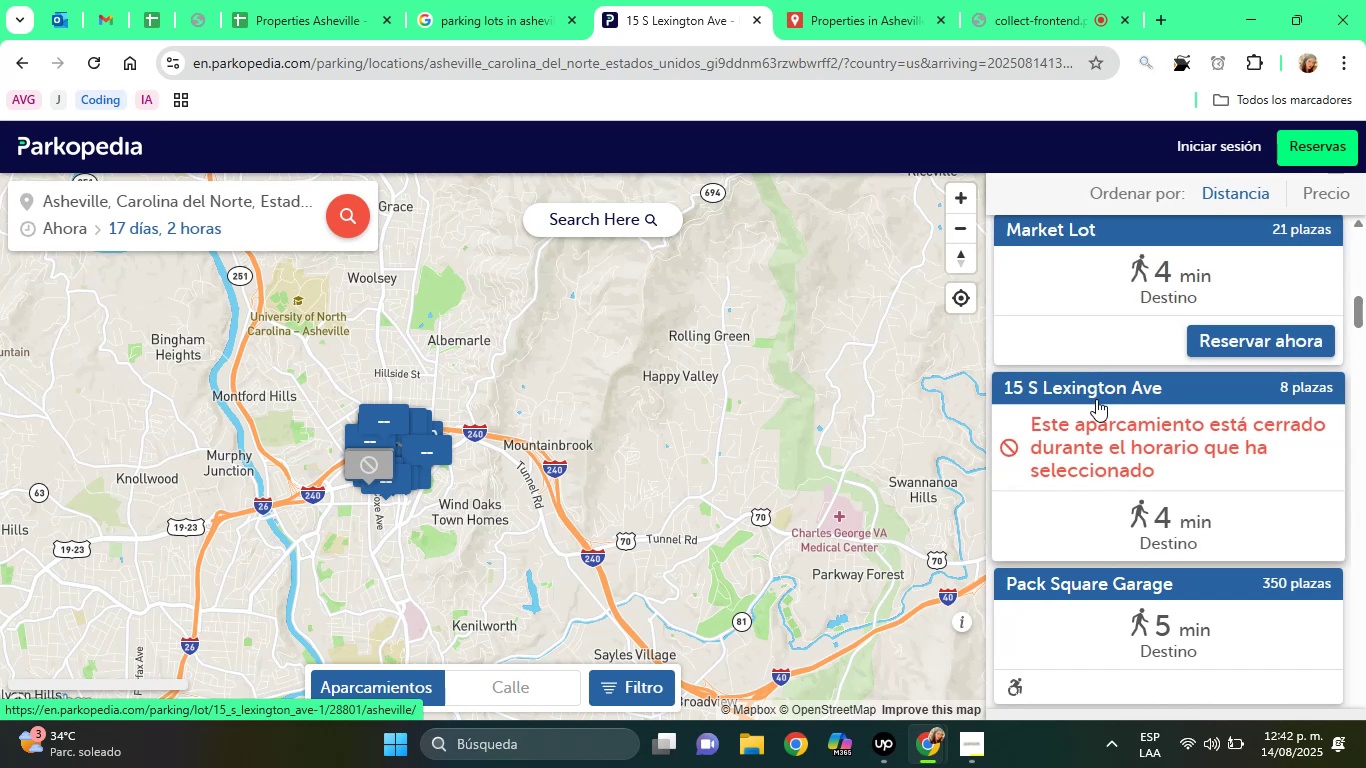 
left_click([1096, 399])
 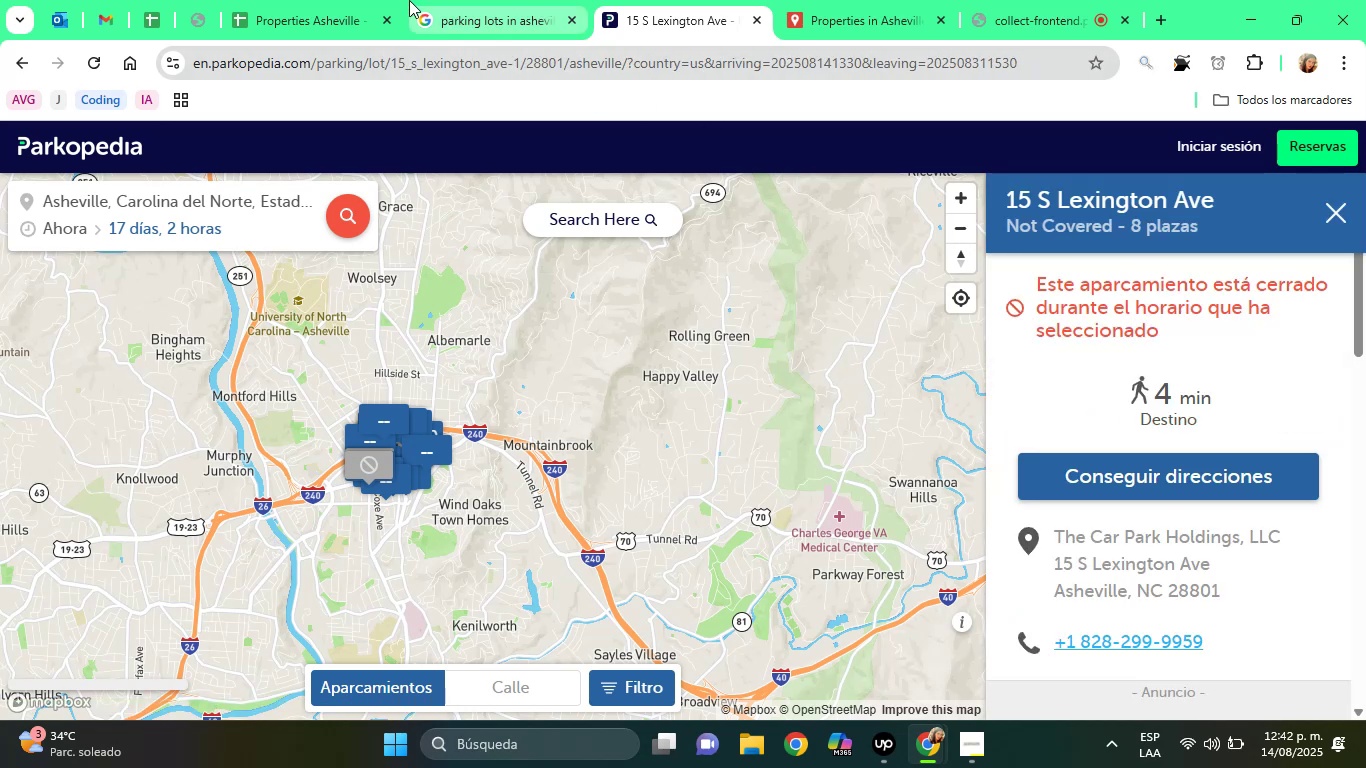 
left_click([358, 0])
 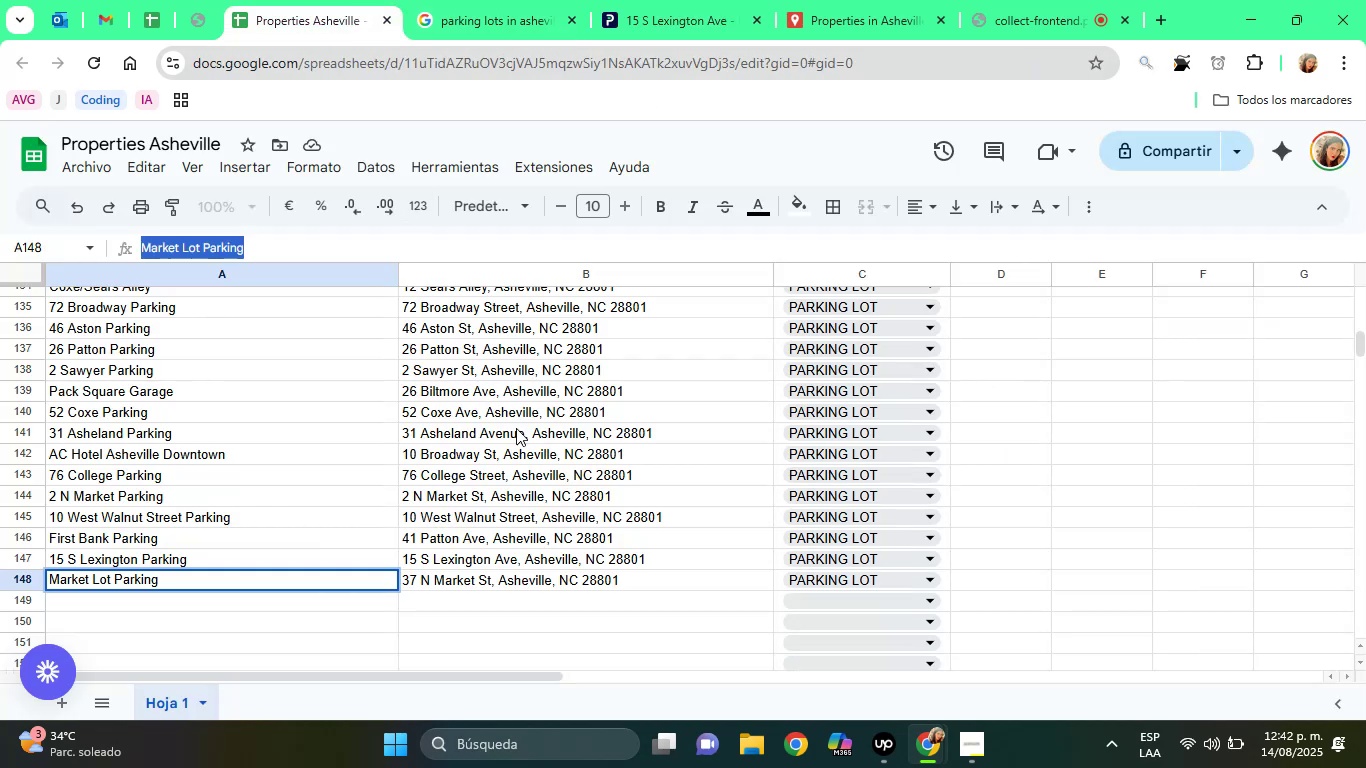 
left_click([515, 559])
 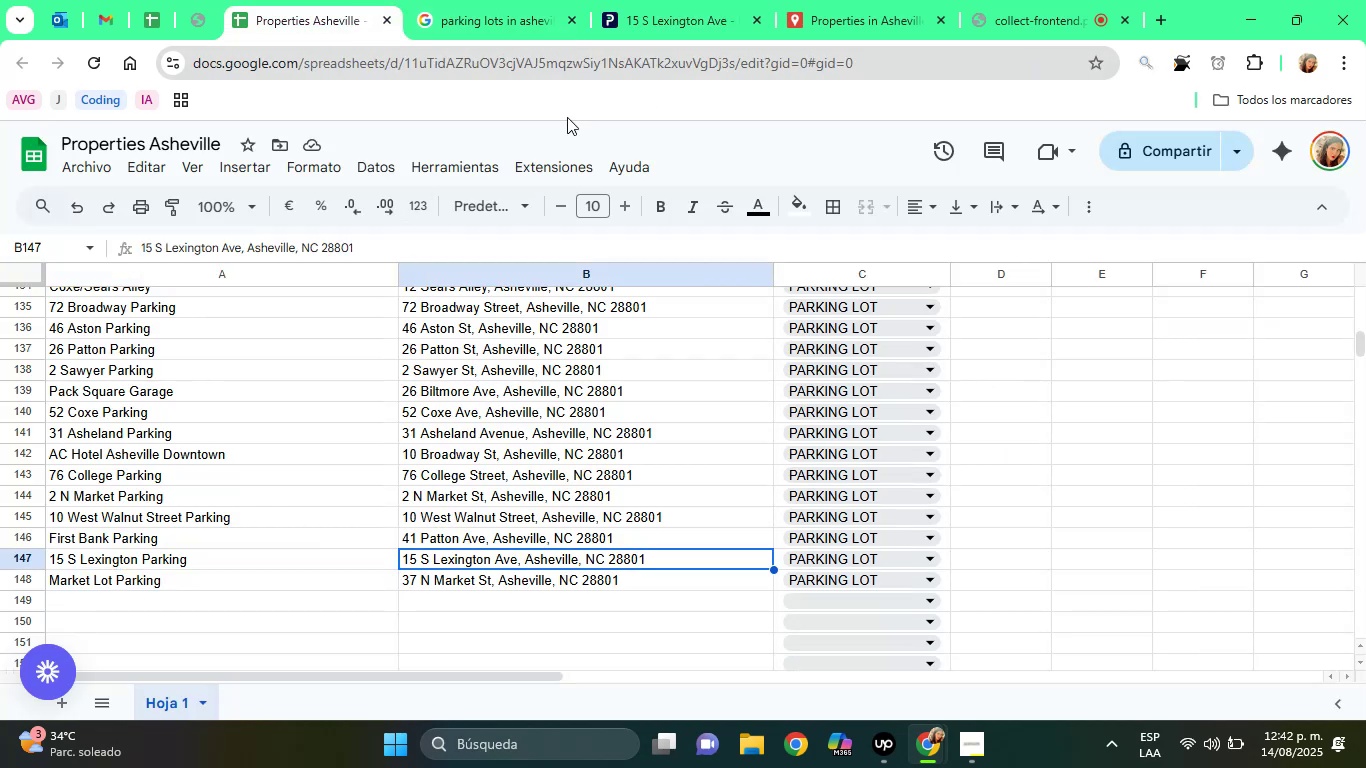 
left_click([652, 3])
 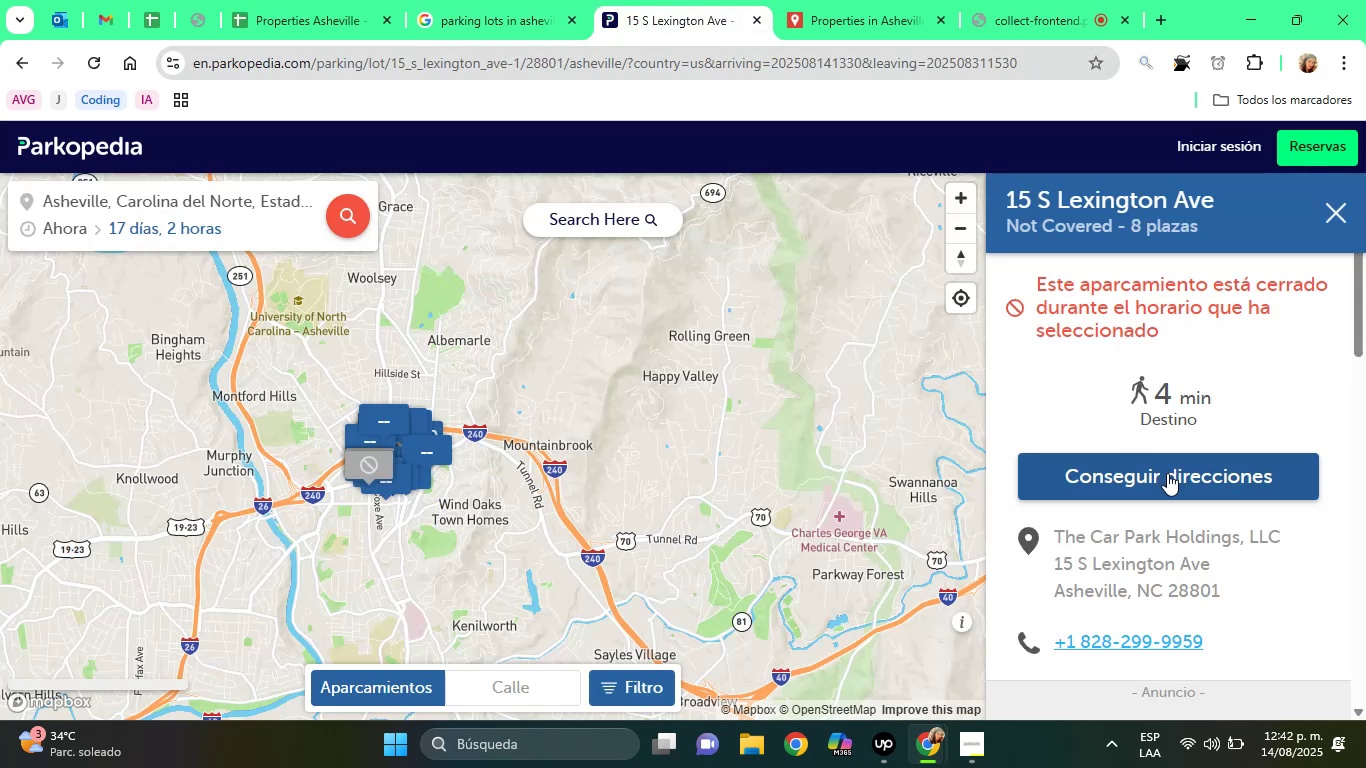 
scroll: coordinate [1167, 473], scroll_direction: up, amount: 5.0
 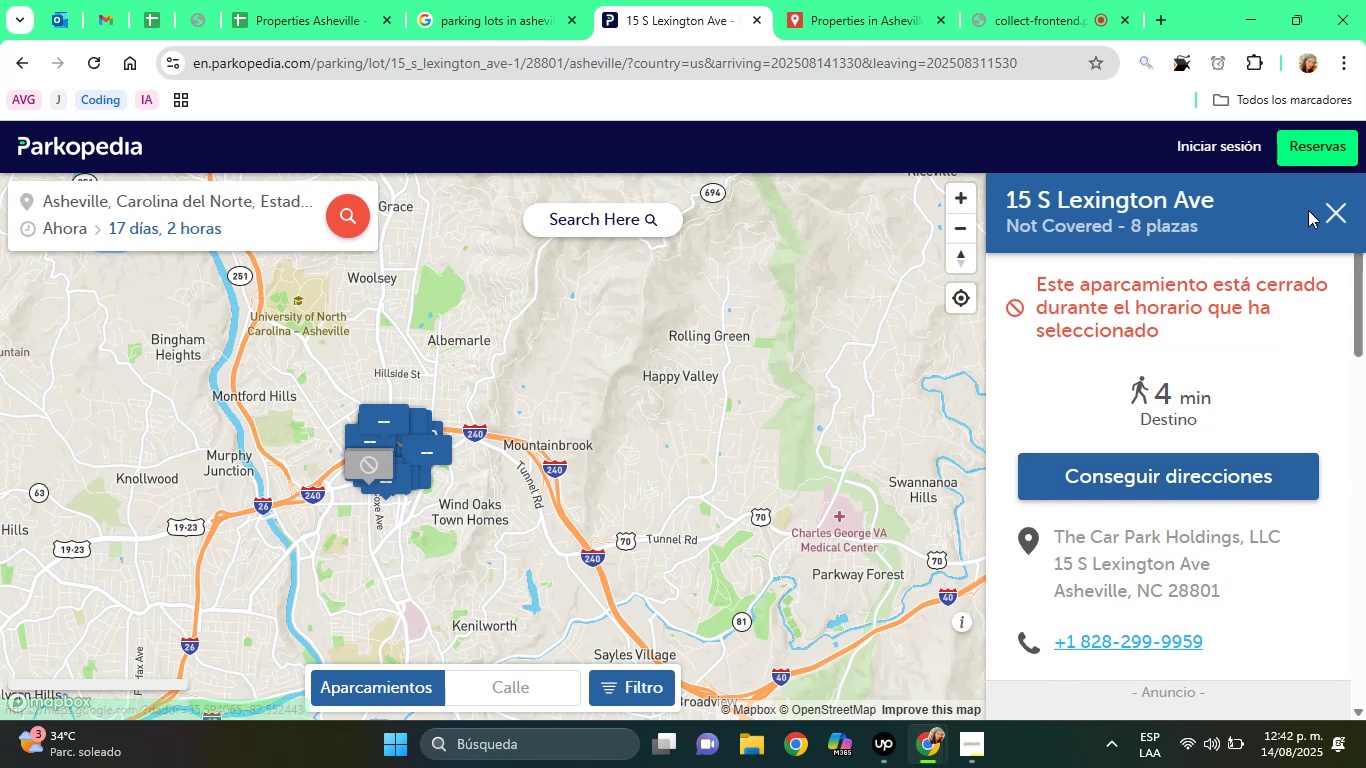 
left_click([1331, 211])
 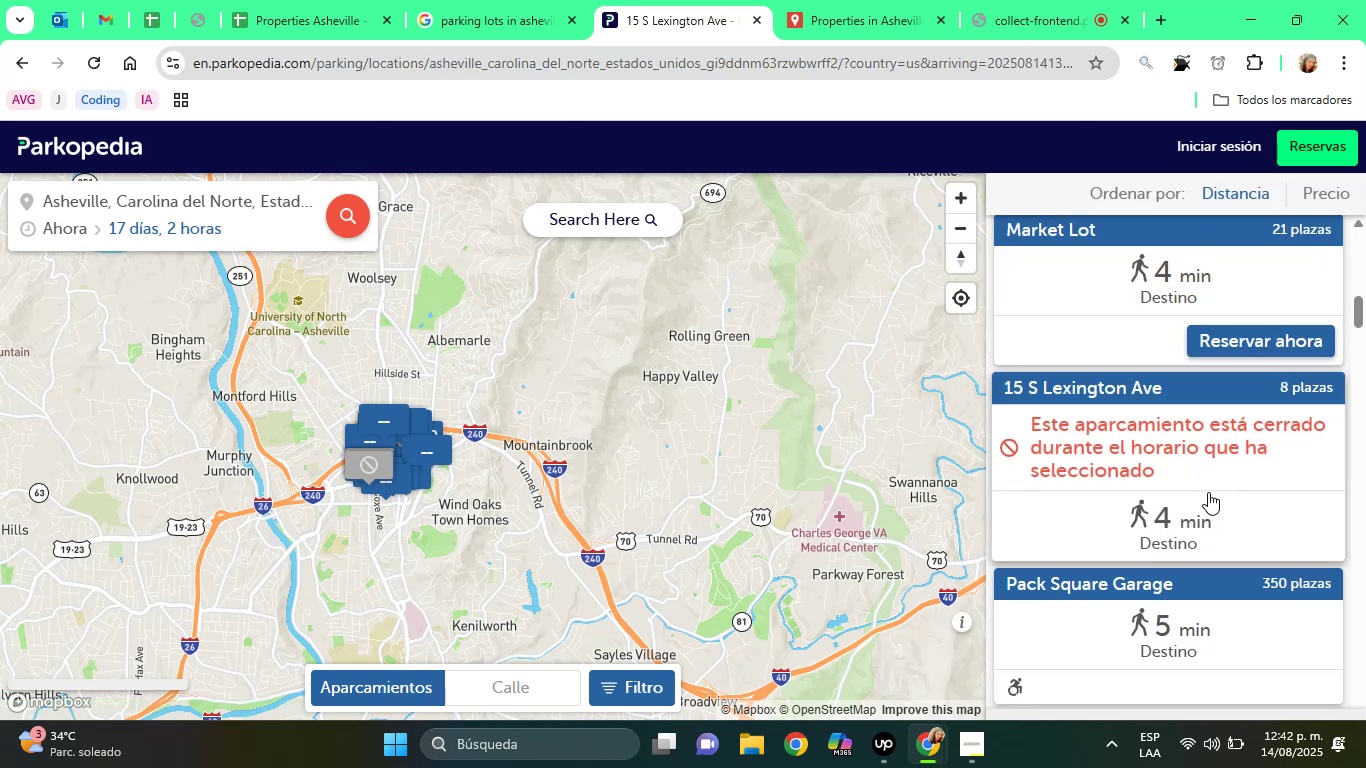 
scroll: coordinate [1208, 492], scroll_direction: up, amount: 1.0
 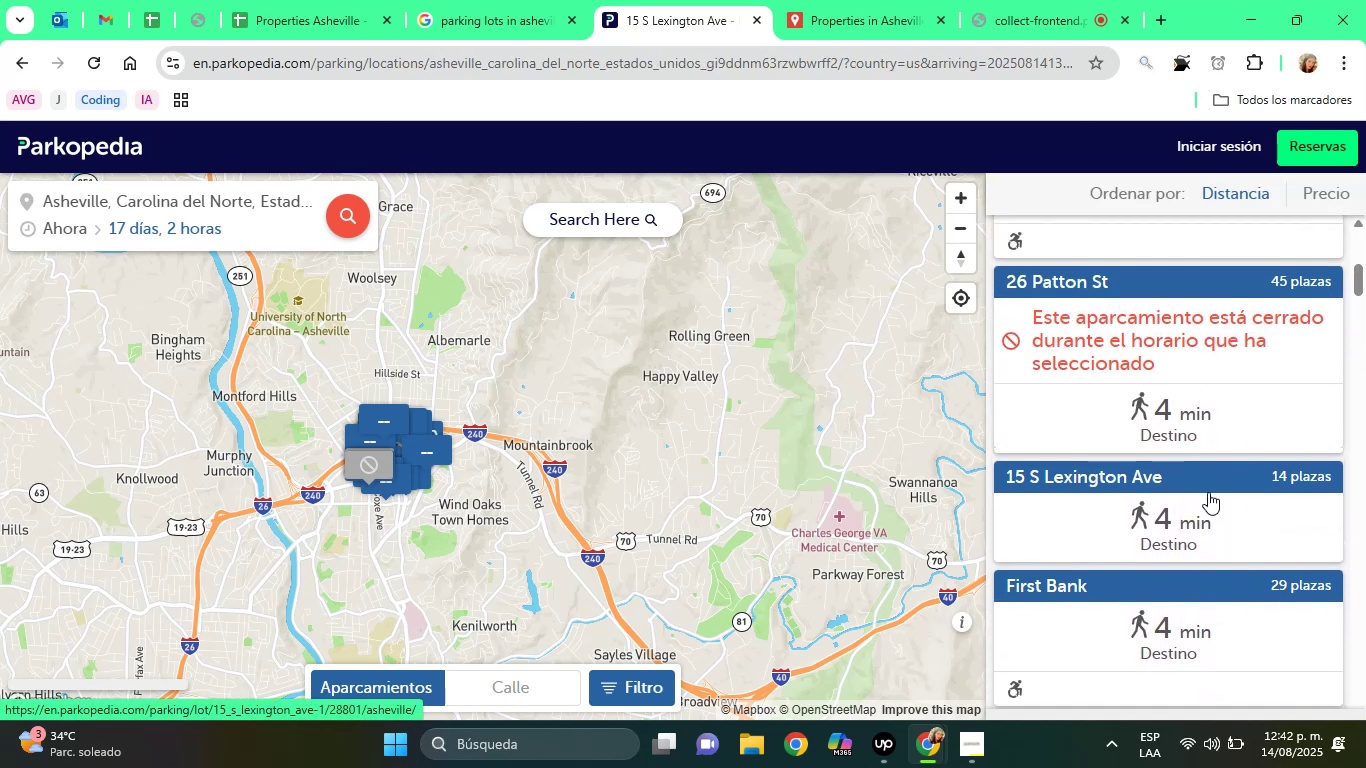 
scroll: coordinate [1208, 492], scroll_direction: down, amount: 7.0
 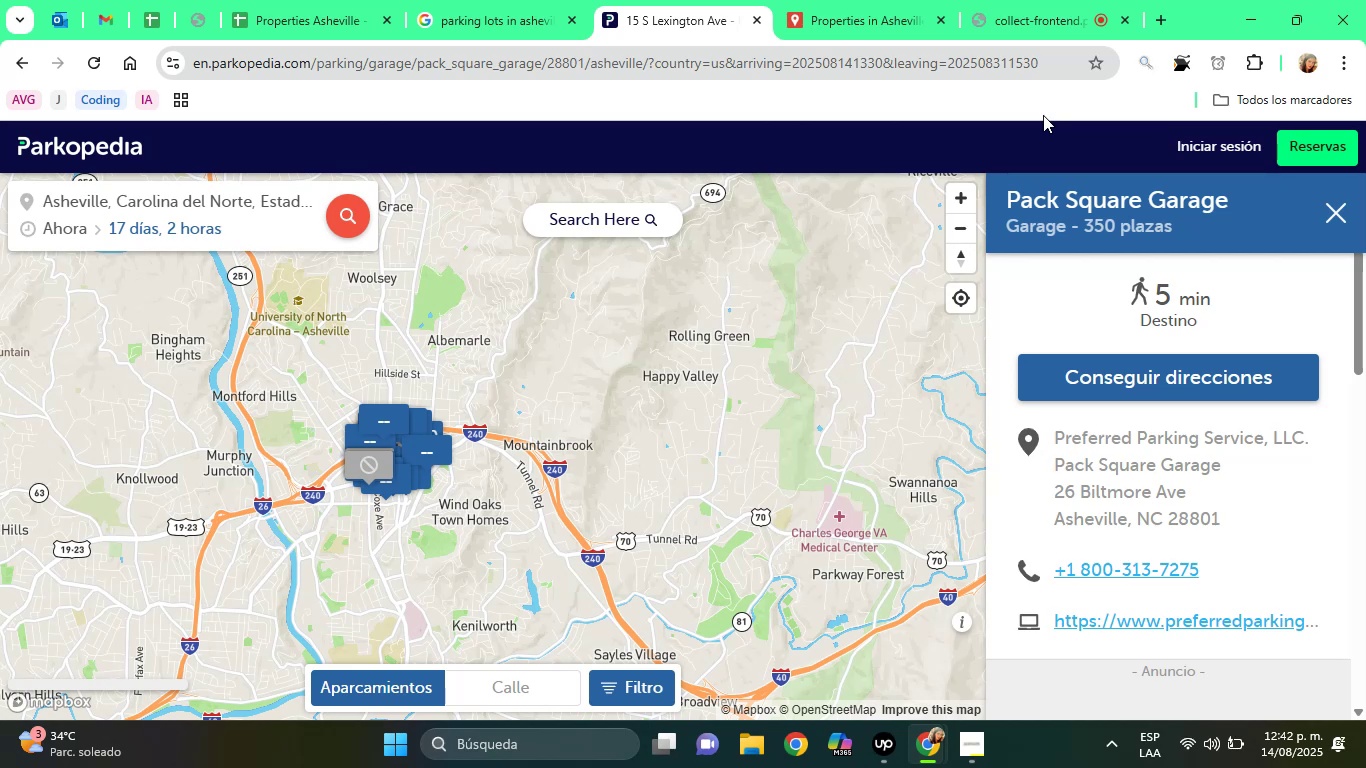 
wait(27.41)
 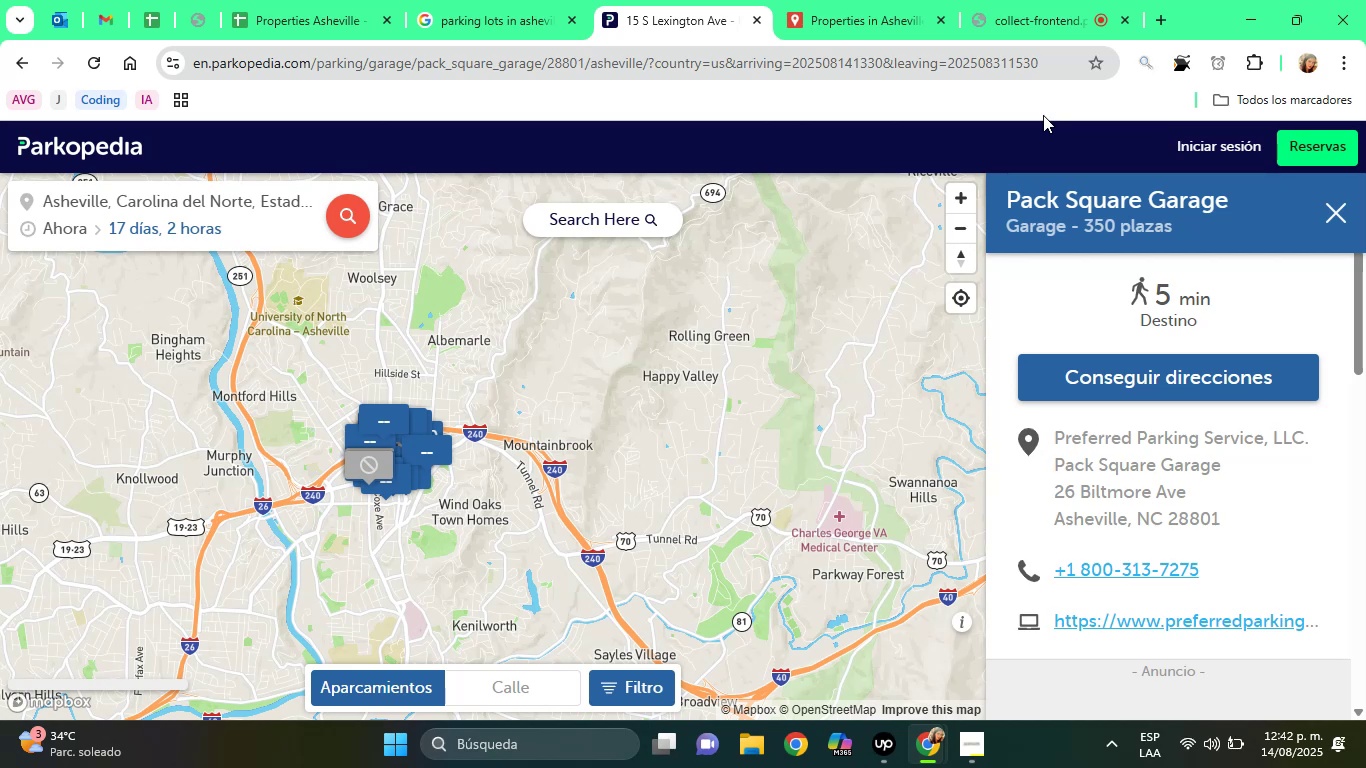 
left_click([338, 3])
 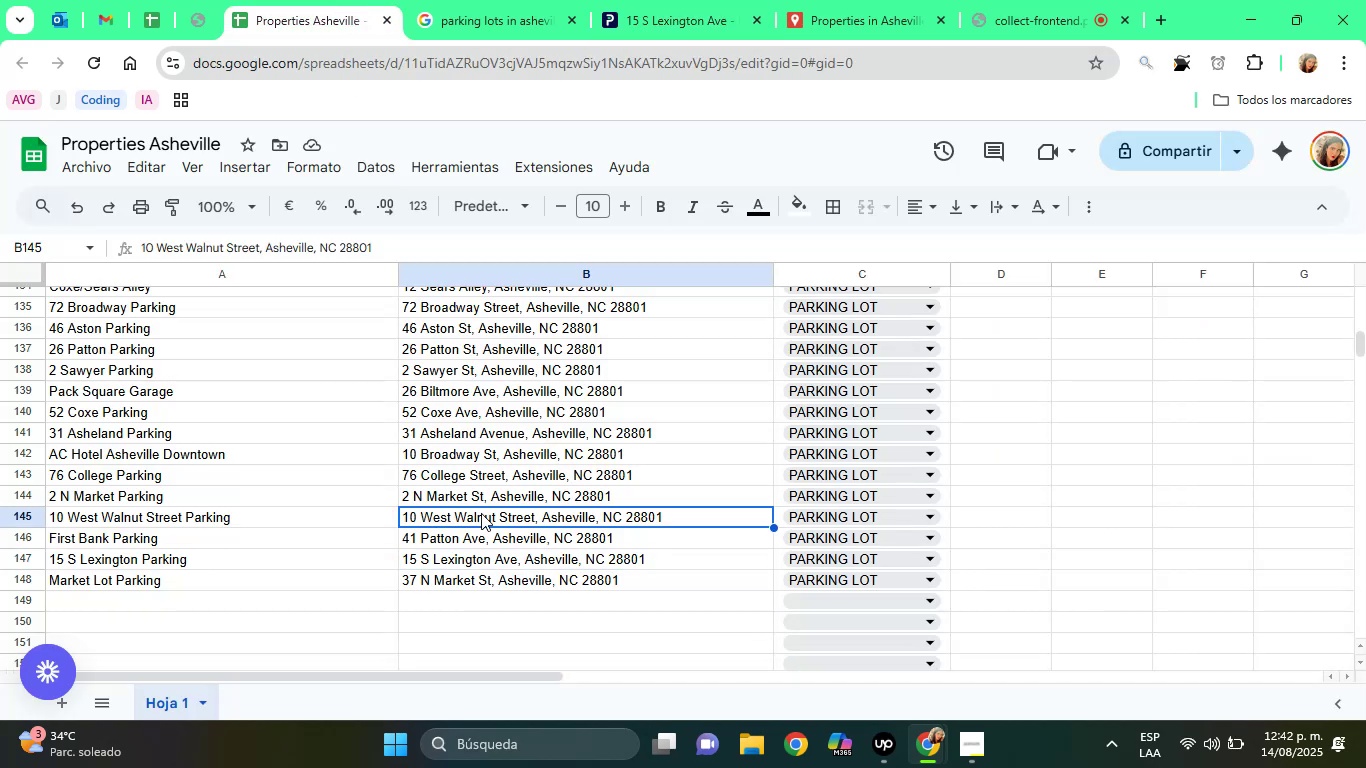 
double_click([477, 473])
 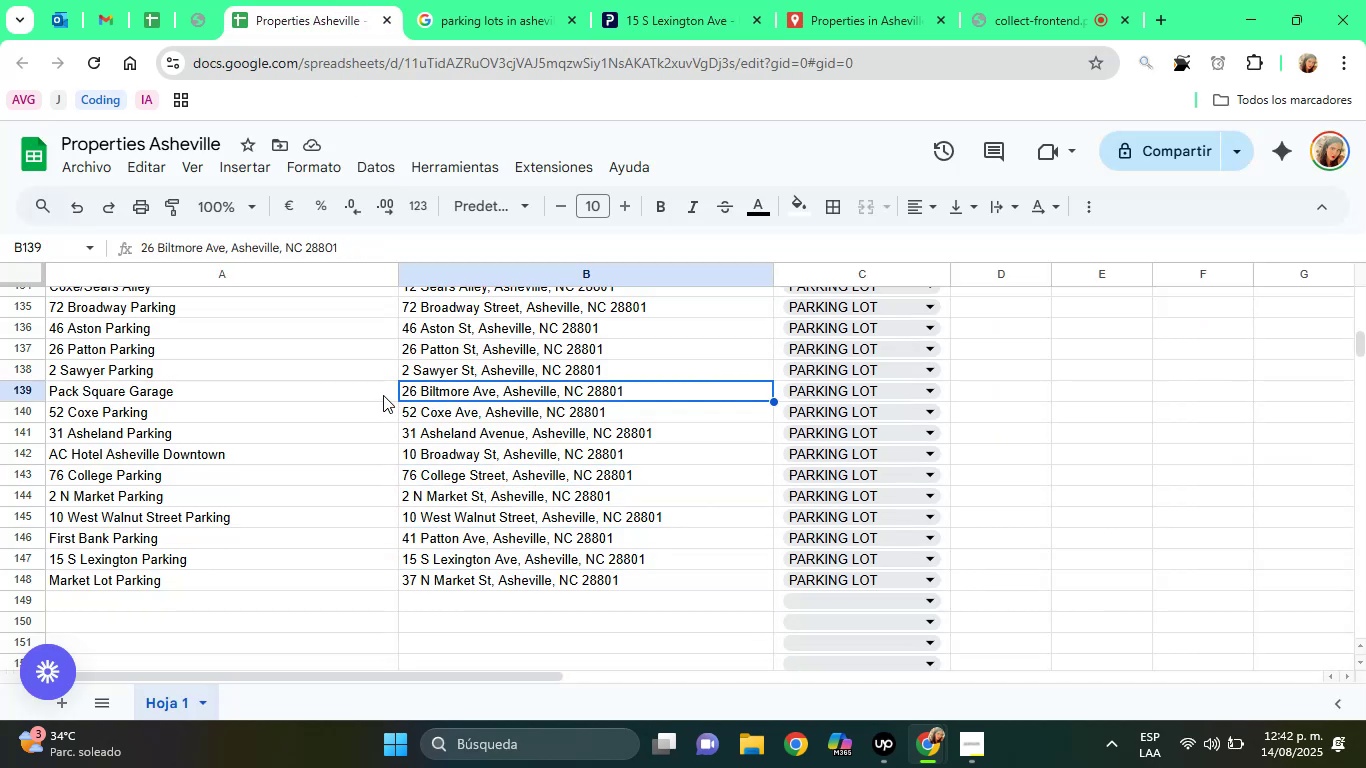 
left_click([322, 390])
 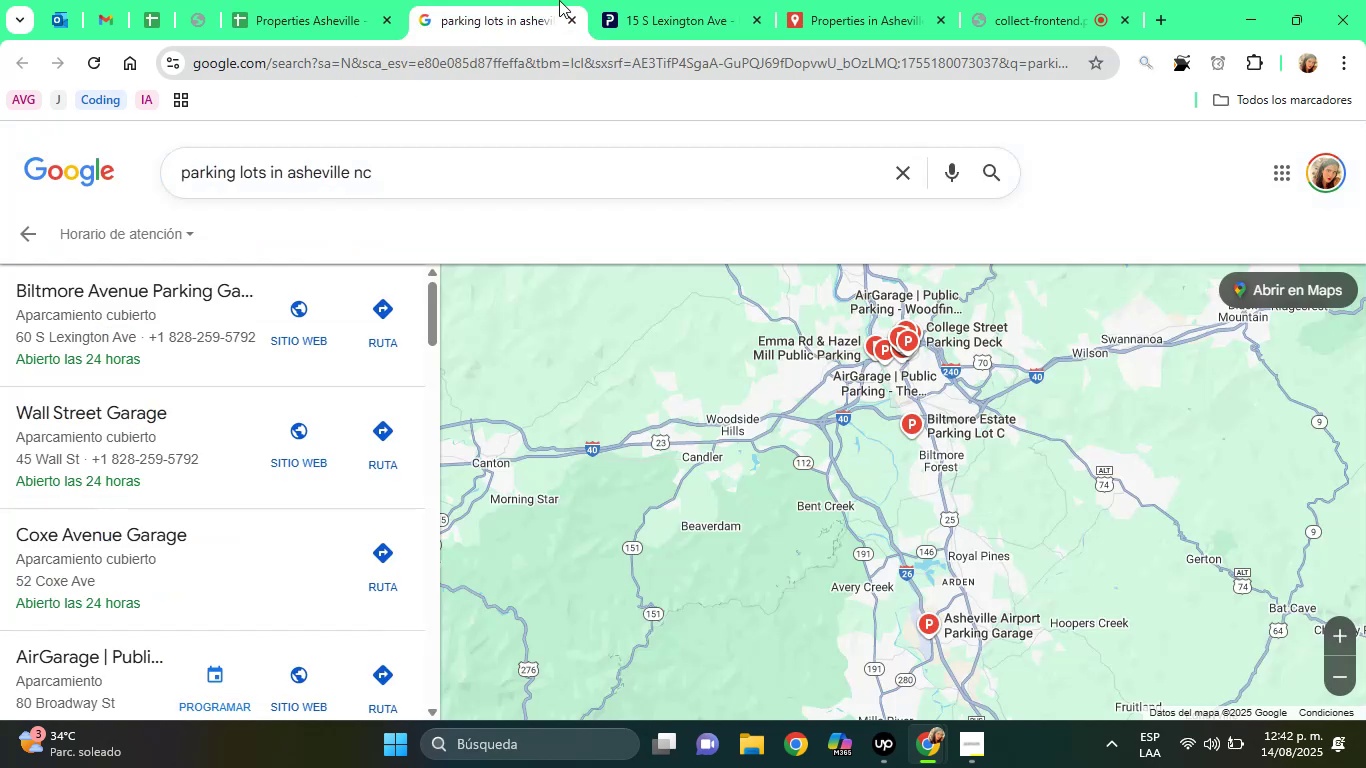 
double_click([666, 0])
 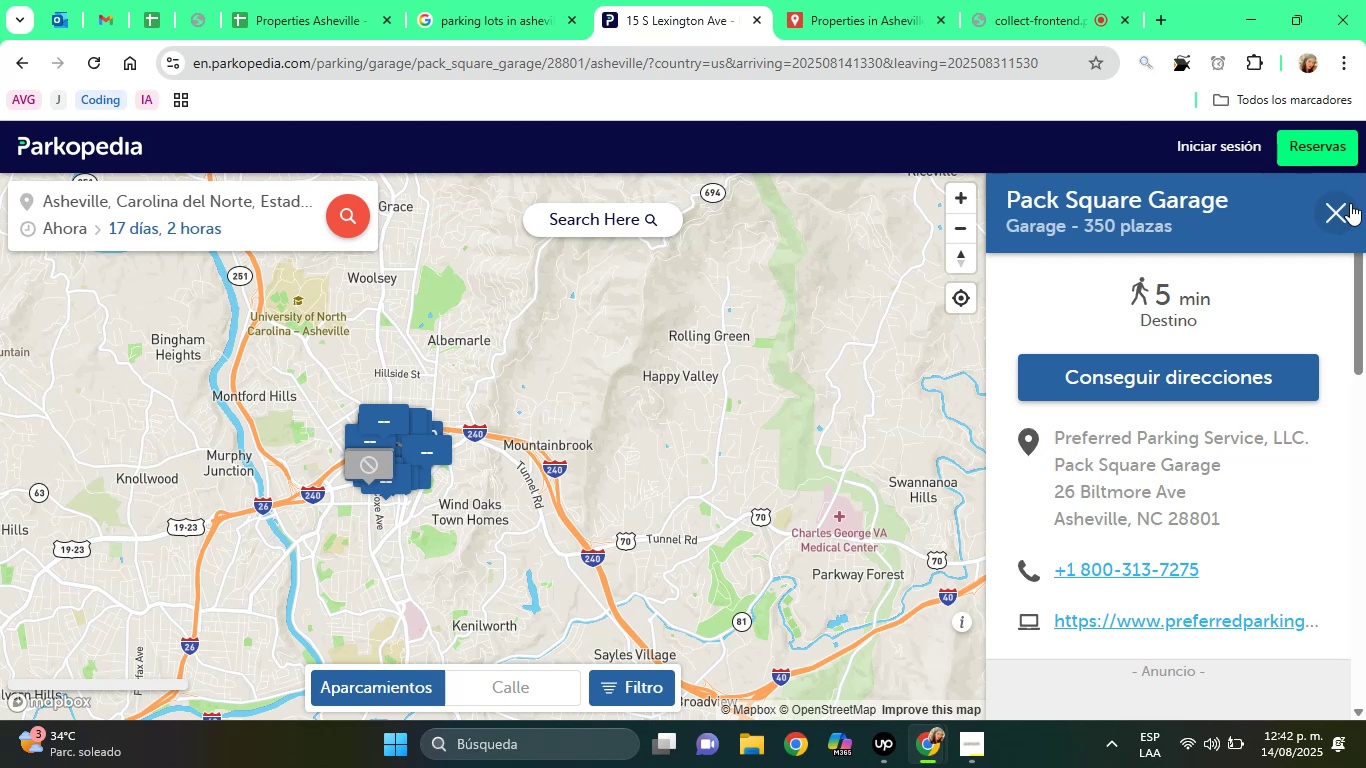 
left_click([1346, 201])
 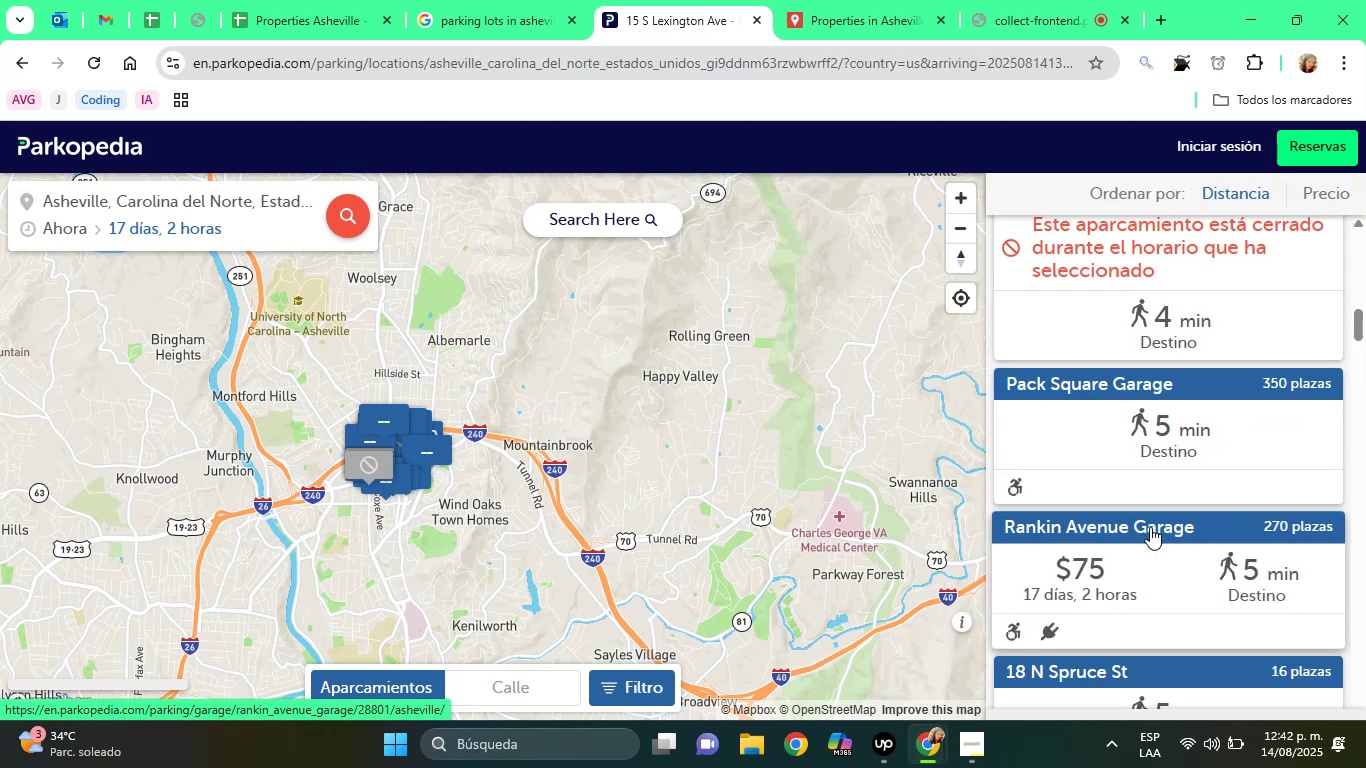 
left_click([1150, 527])
 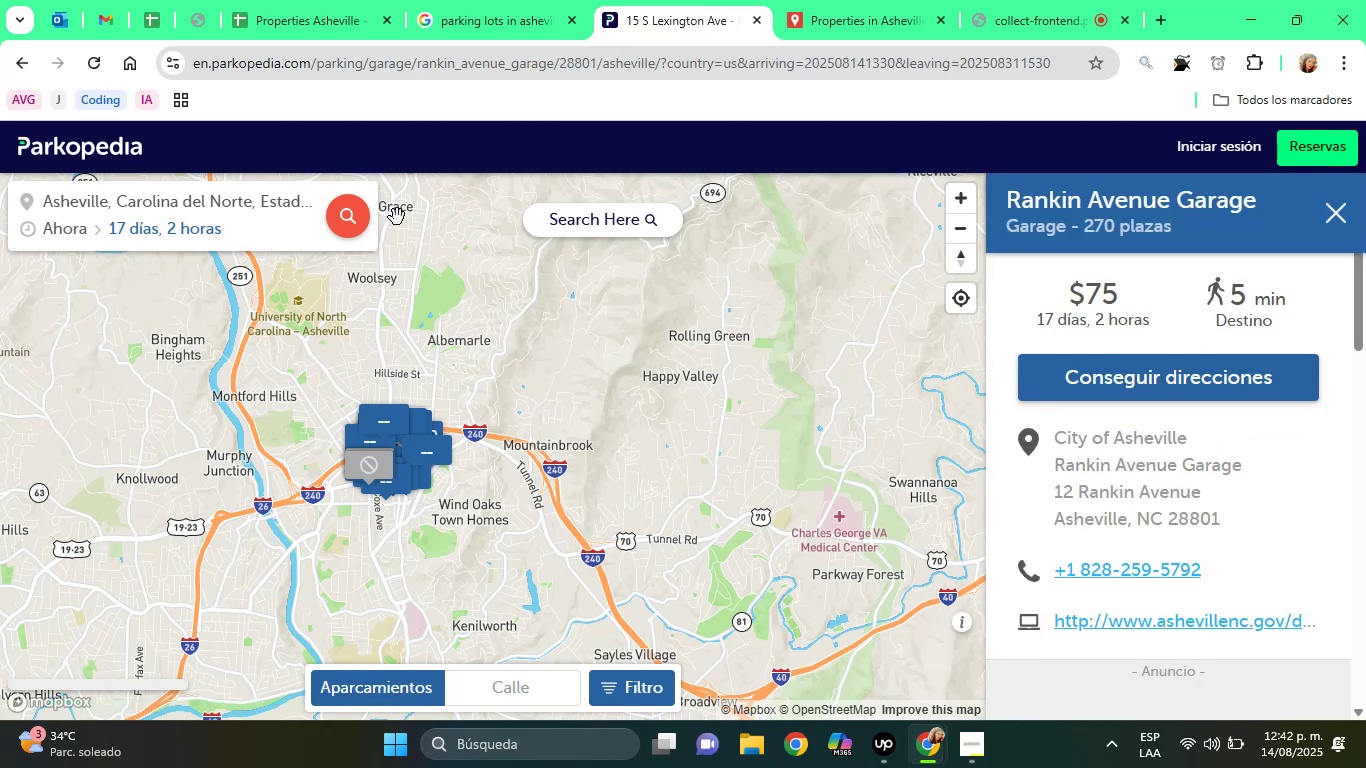 
left_click([289, 10])
 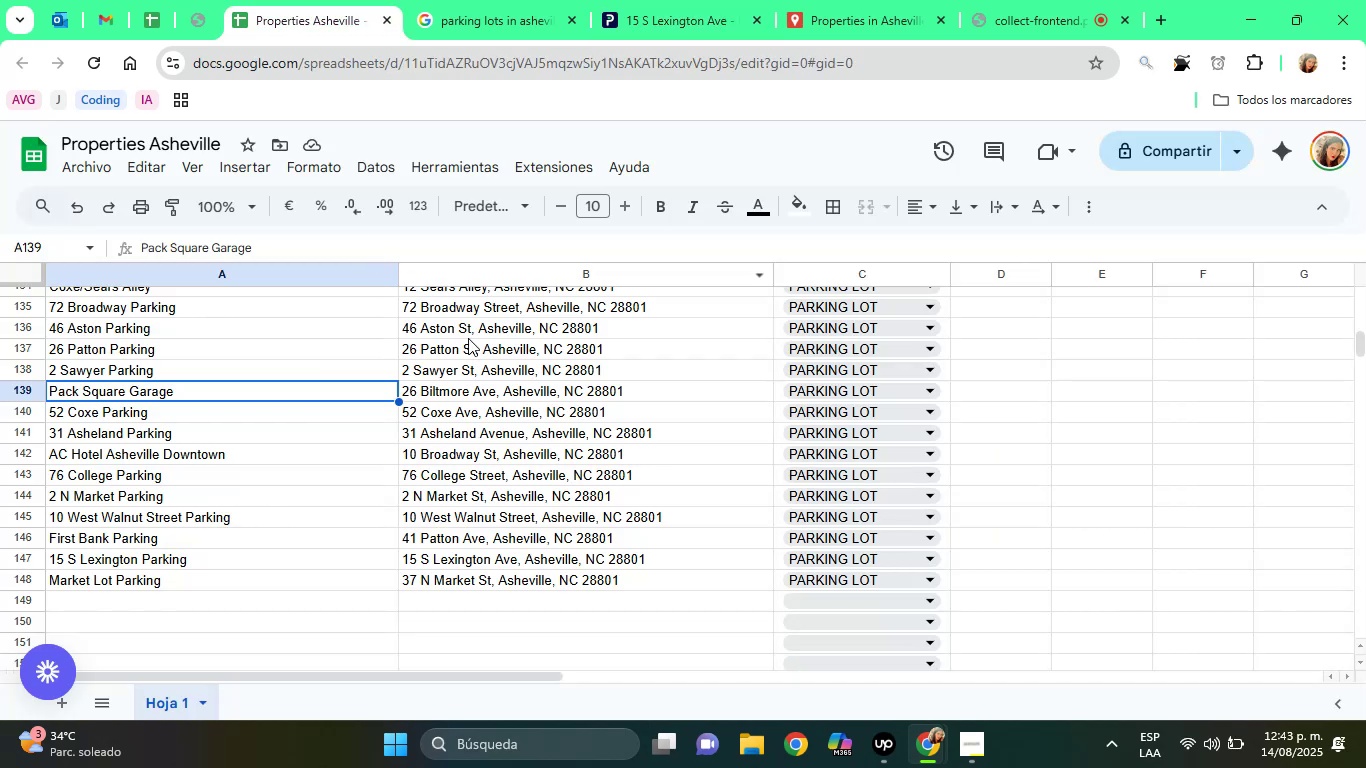 
scroll: coordinate [509, 352], scroll_direction: up, amount: 3.0
 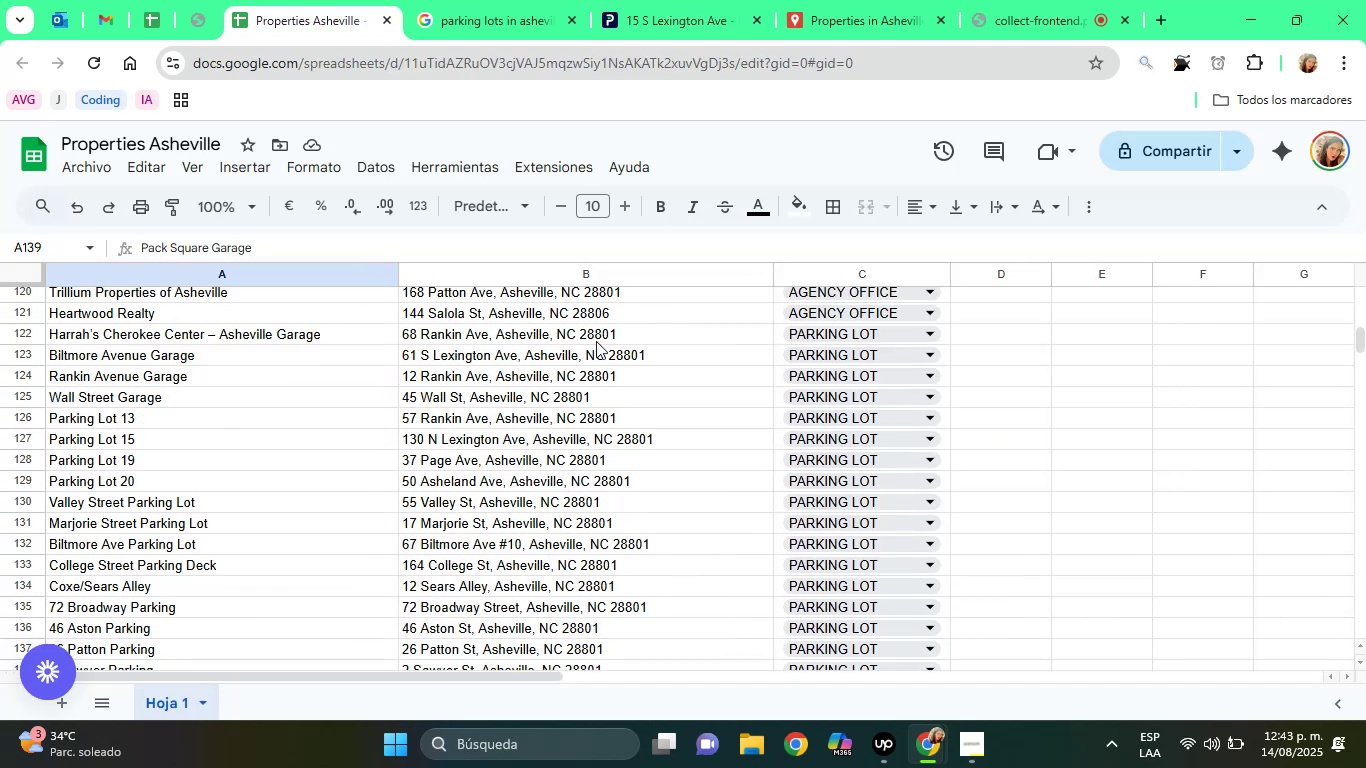 
left_click([564, 339])
 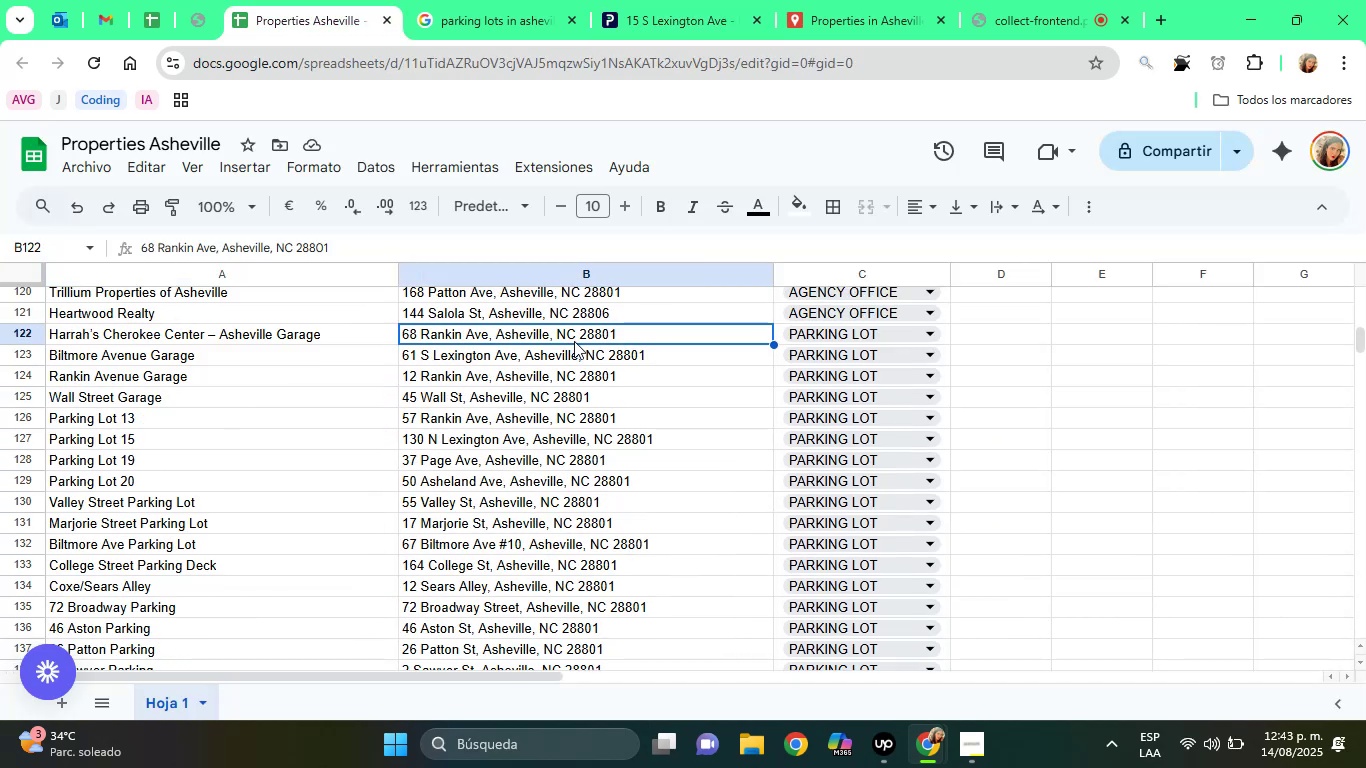 
key(ArrowDown)
 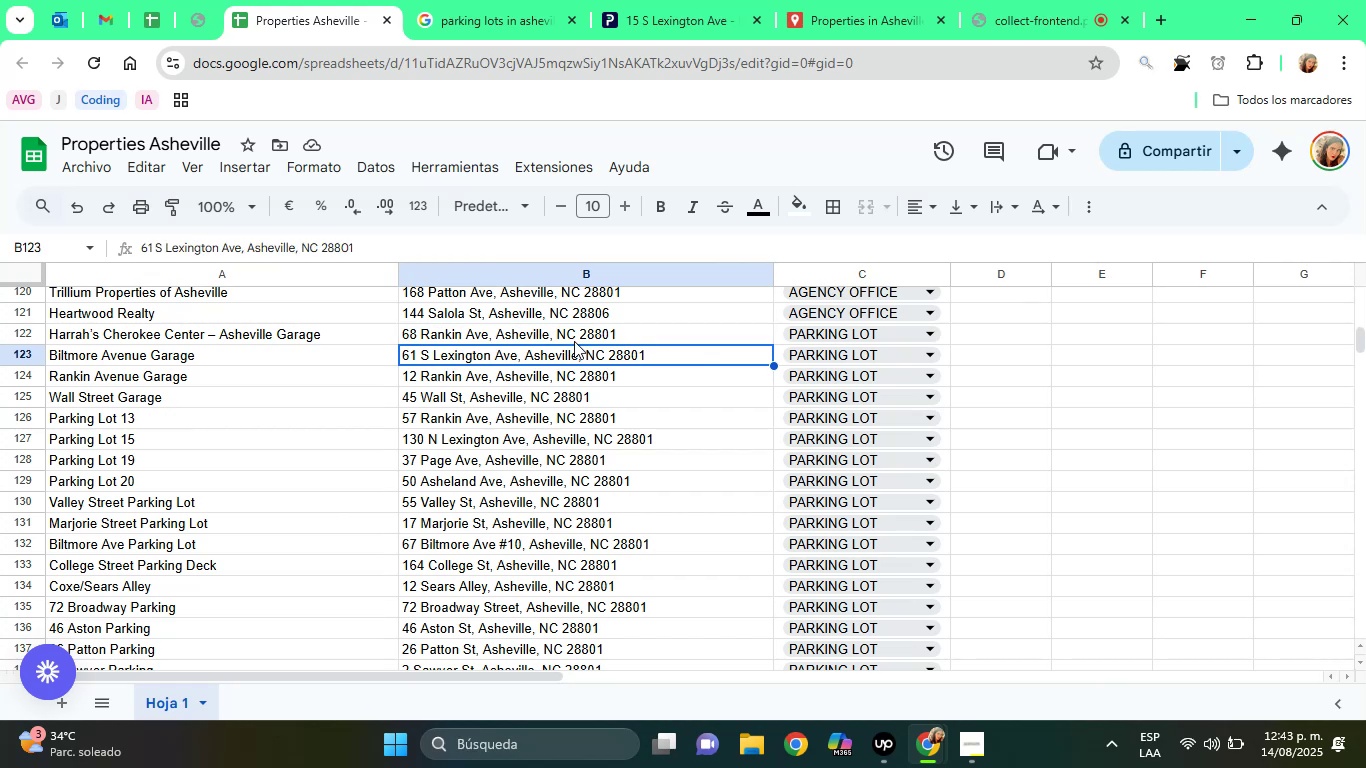 
key(ArrowDown)
 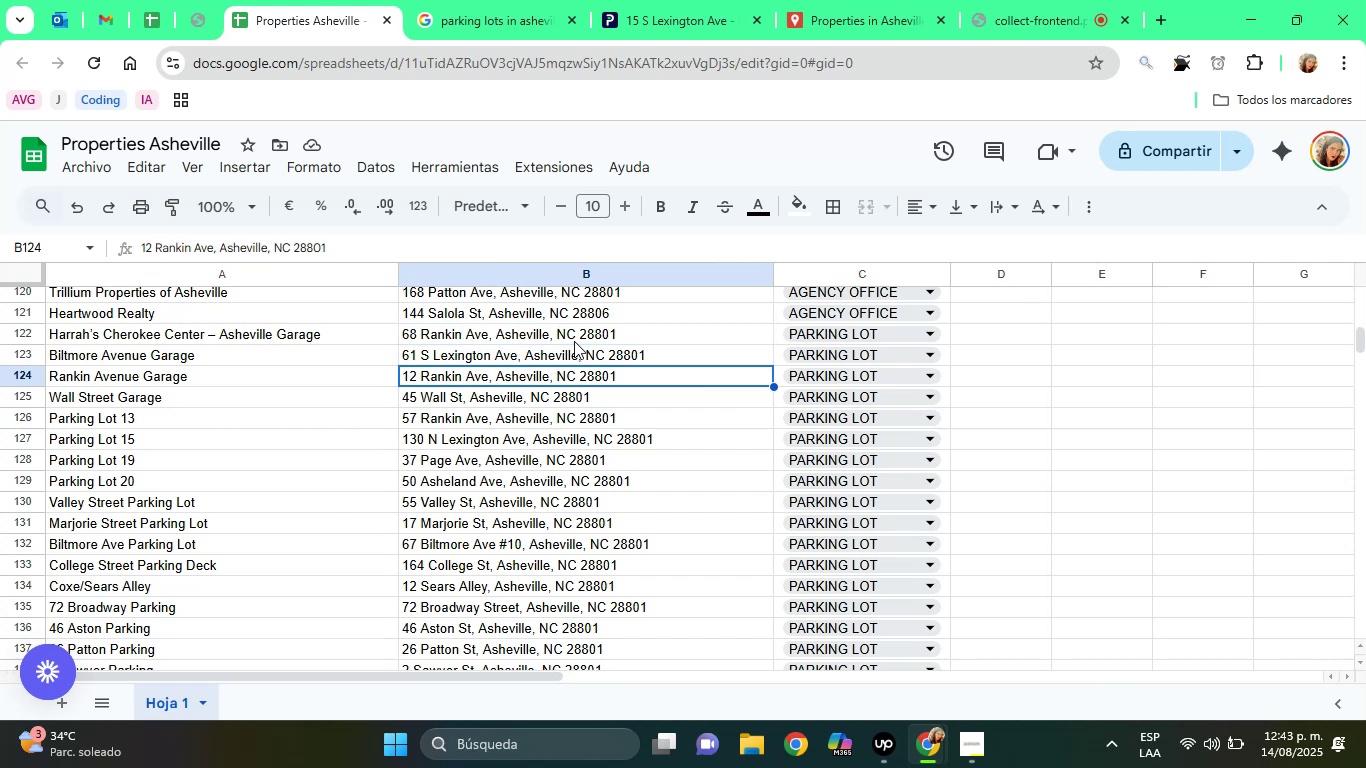 
key(ArrowDown)
 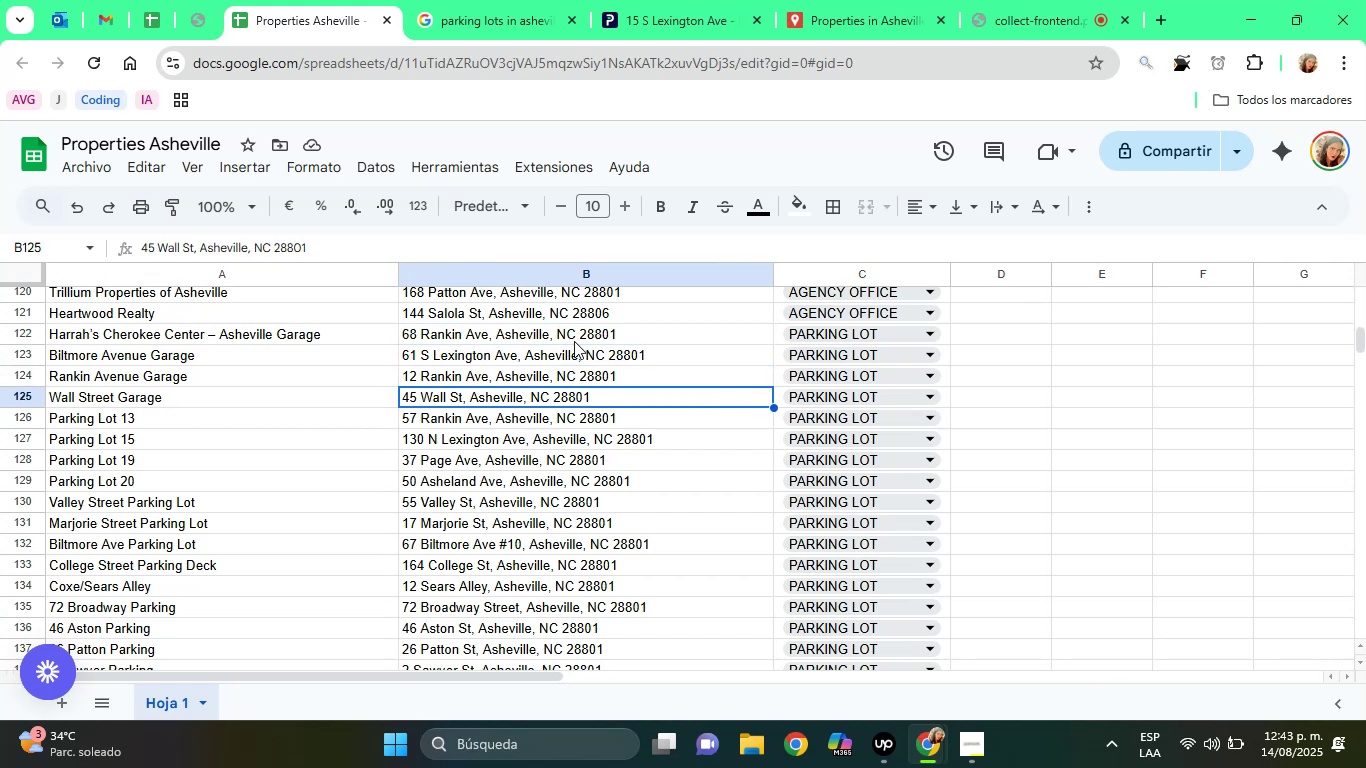 
key(ArrowDown)
 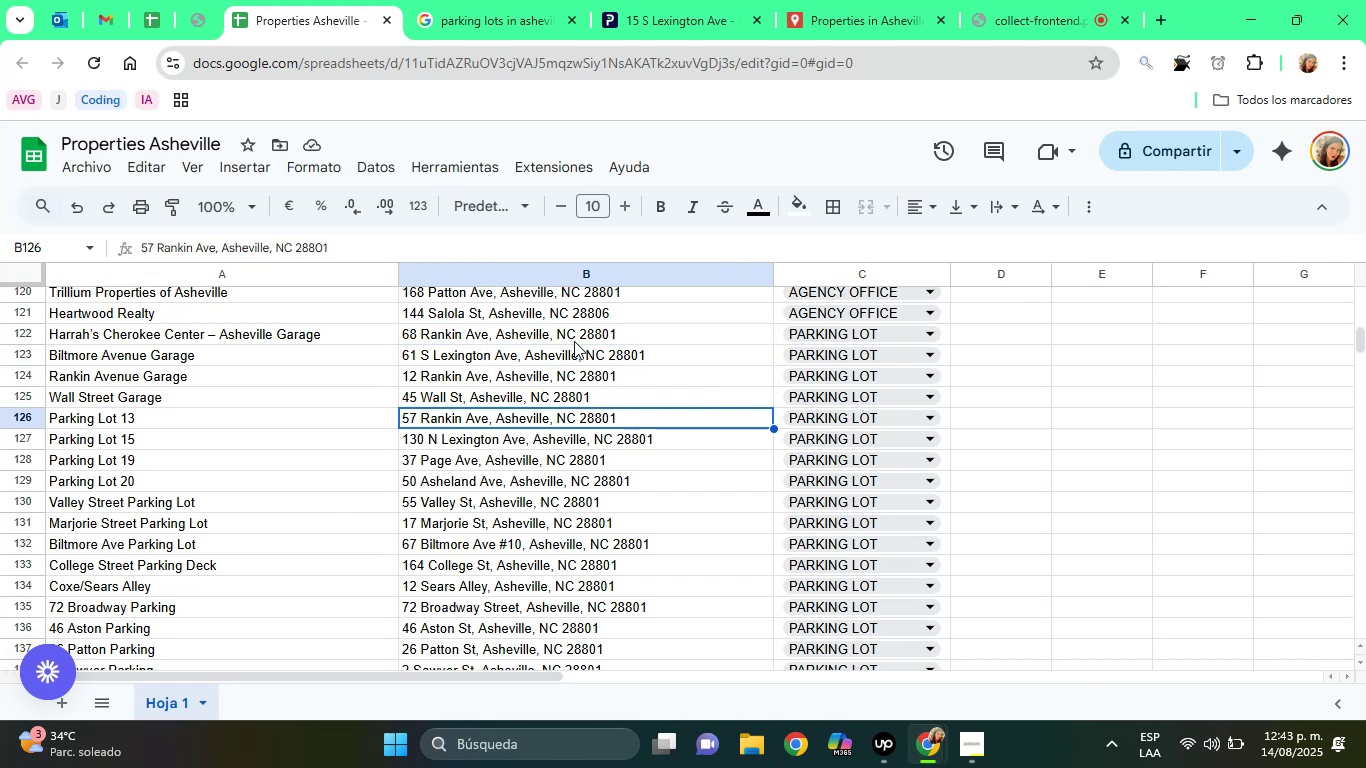 
key(ArrowDown)
 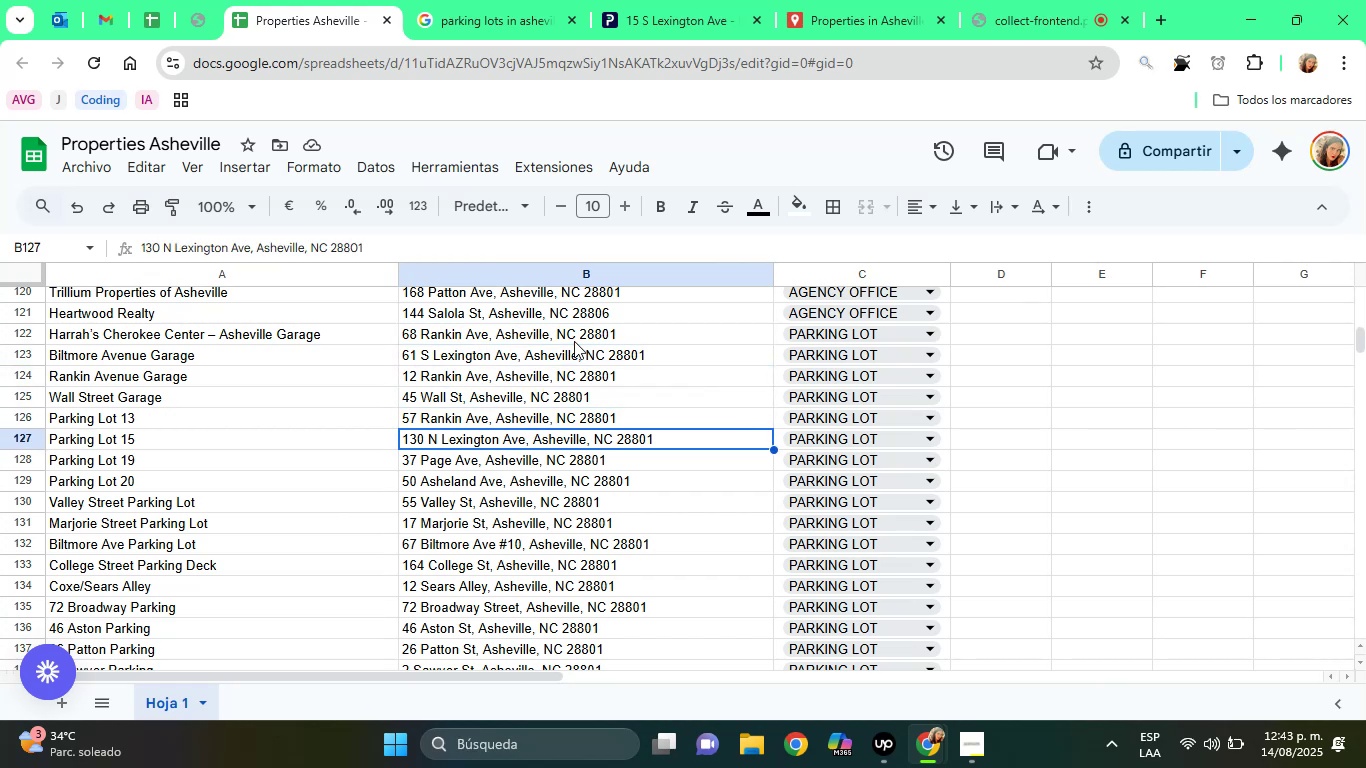 
key(ArrowDown)
 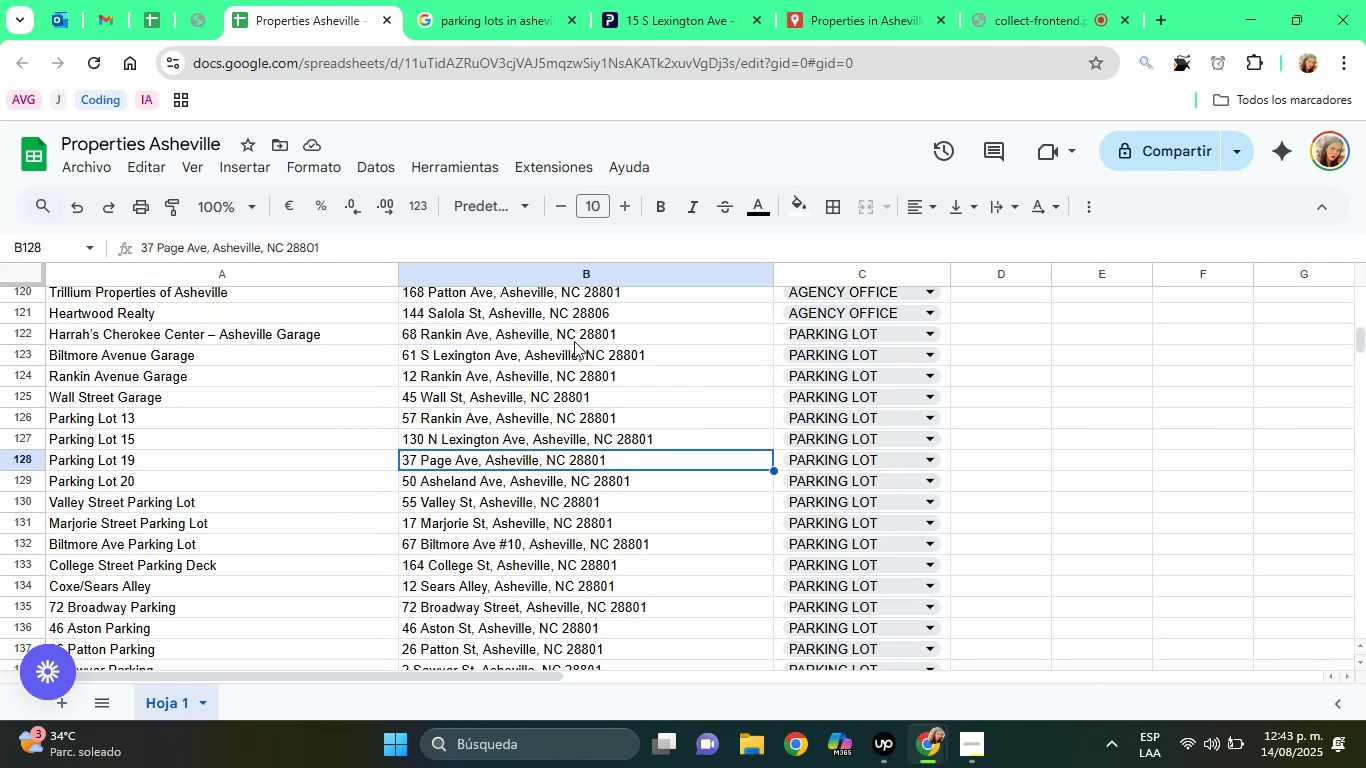 
key(ArrowDown)
 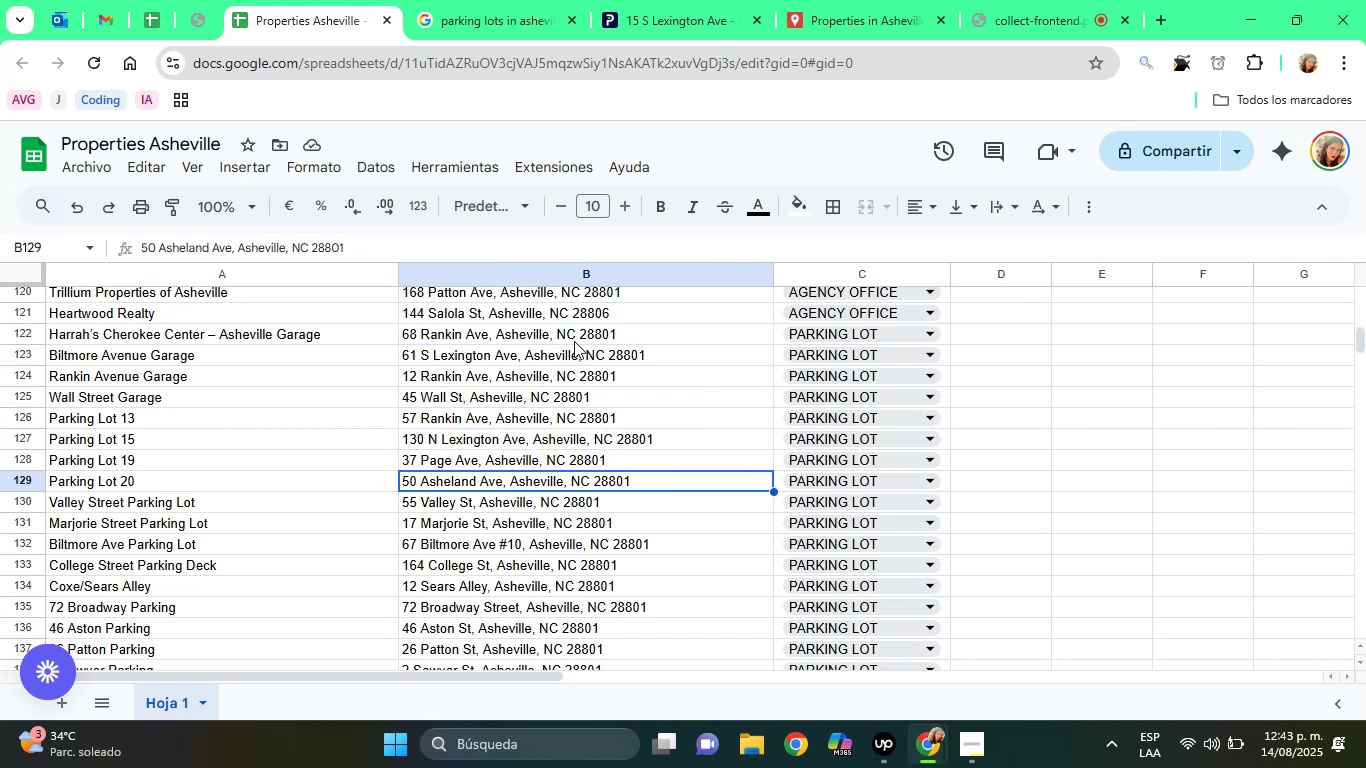 
key(ArrowDown)
 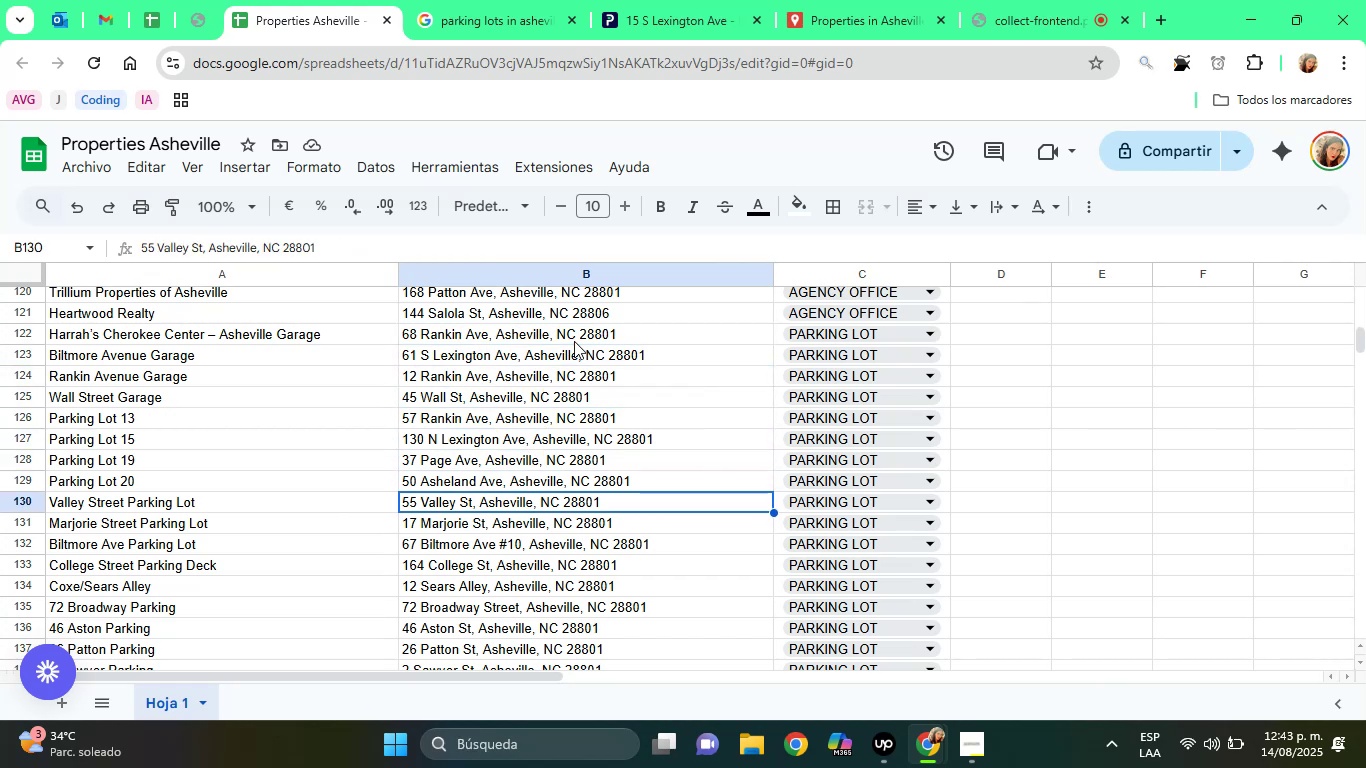 
key(ArrowDown)
 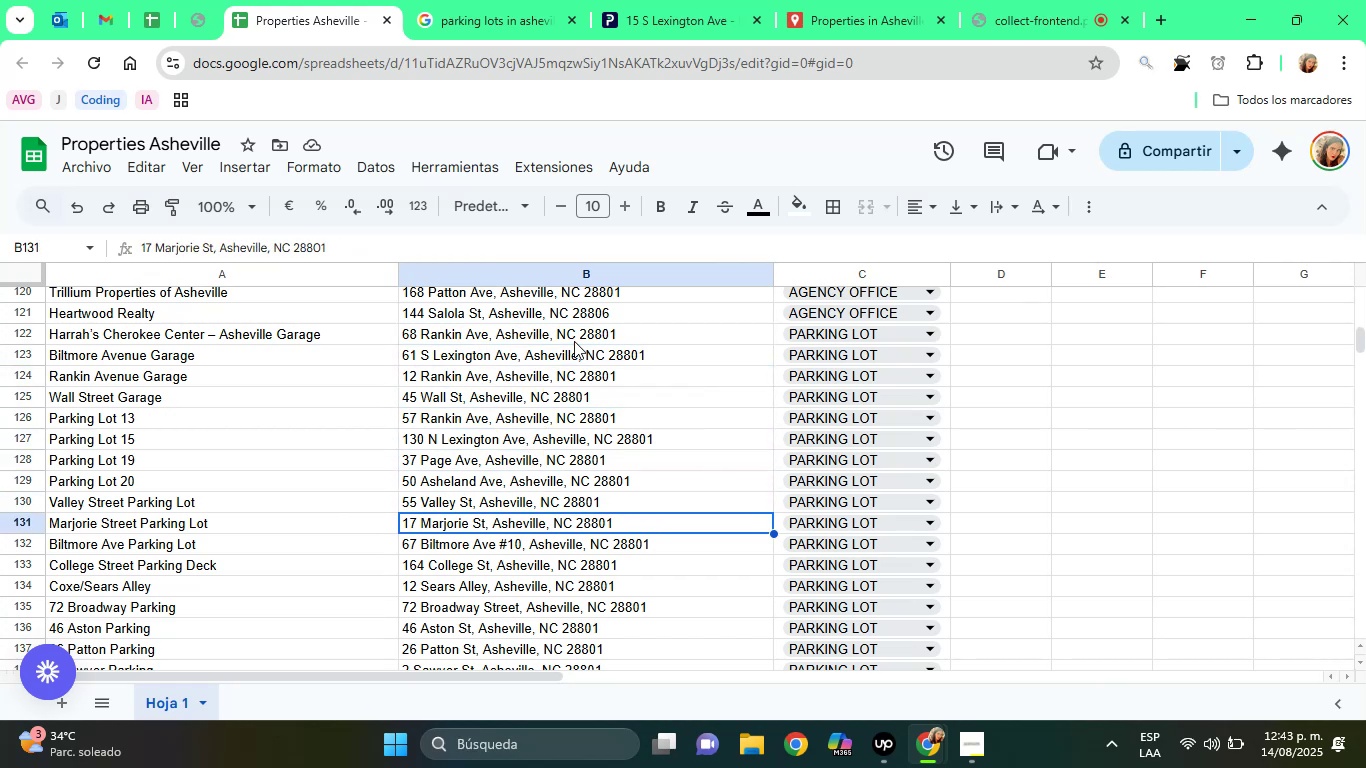 
key(ArrowDown)
 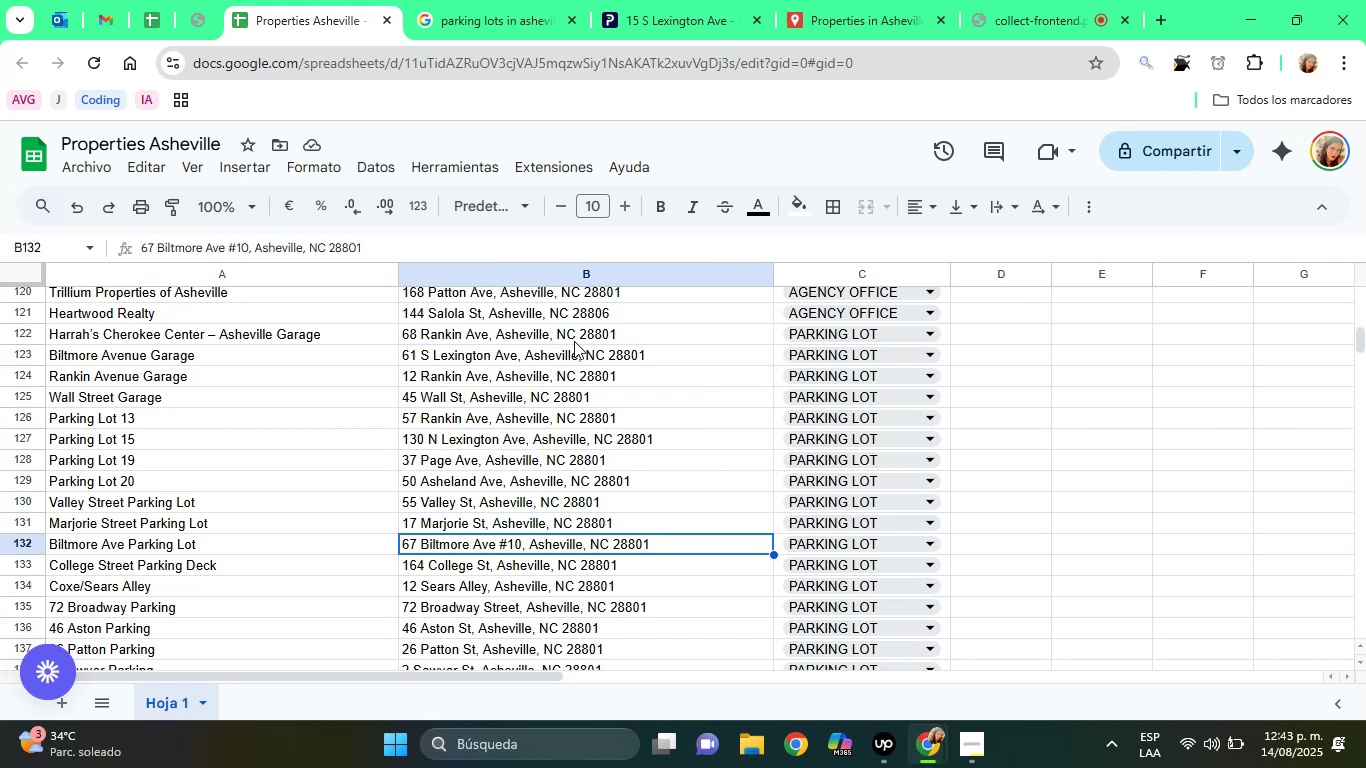 
key(ArrowDown)
 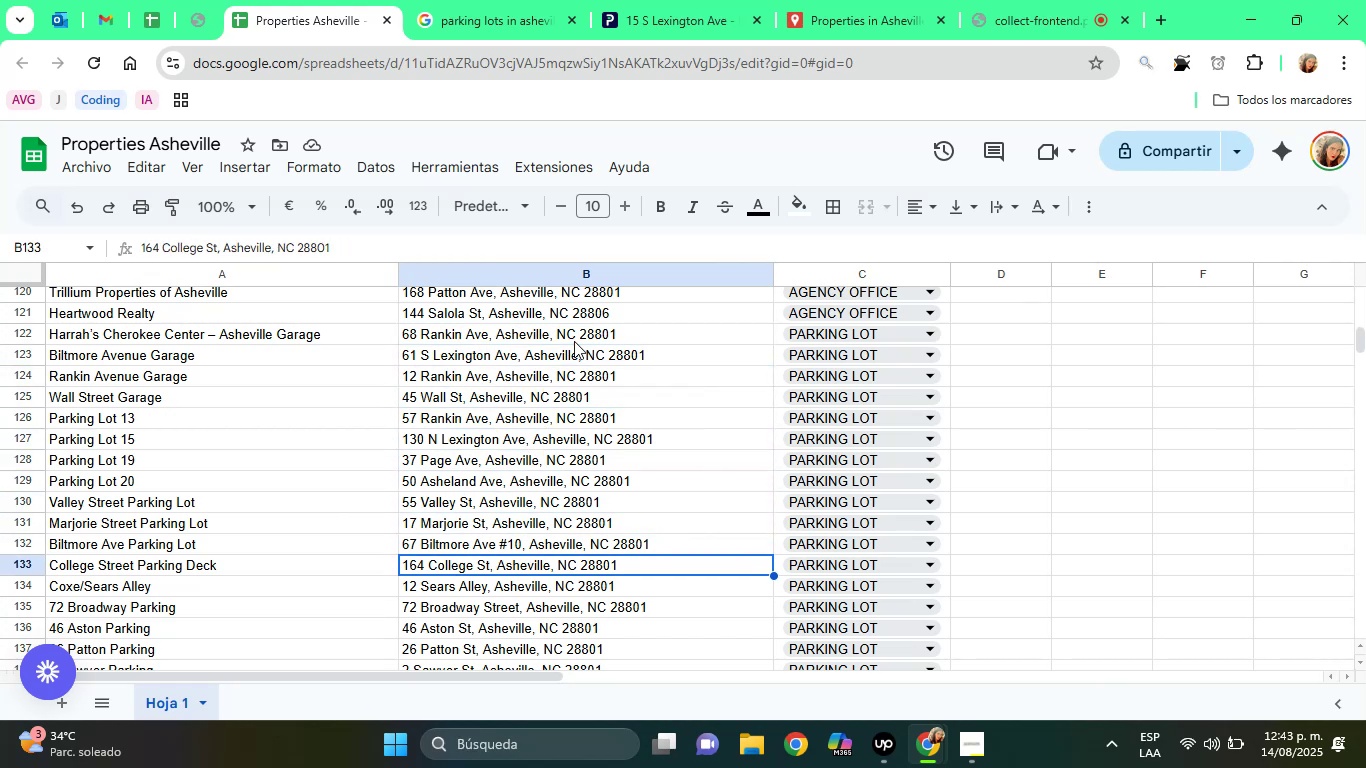 
key(ArrowDown)
 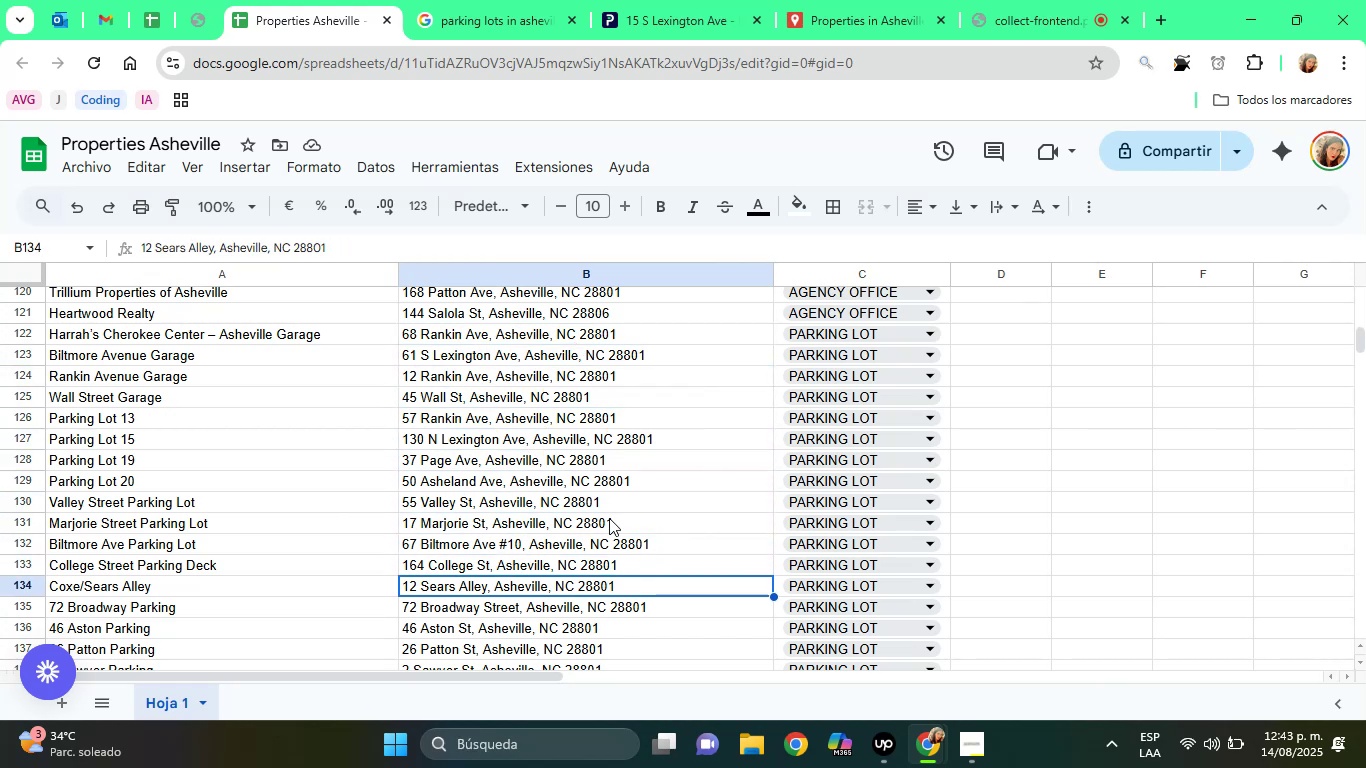 
scroll: coordinate [554, 557], scroll_direction: down, amount: 2.0
 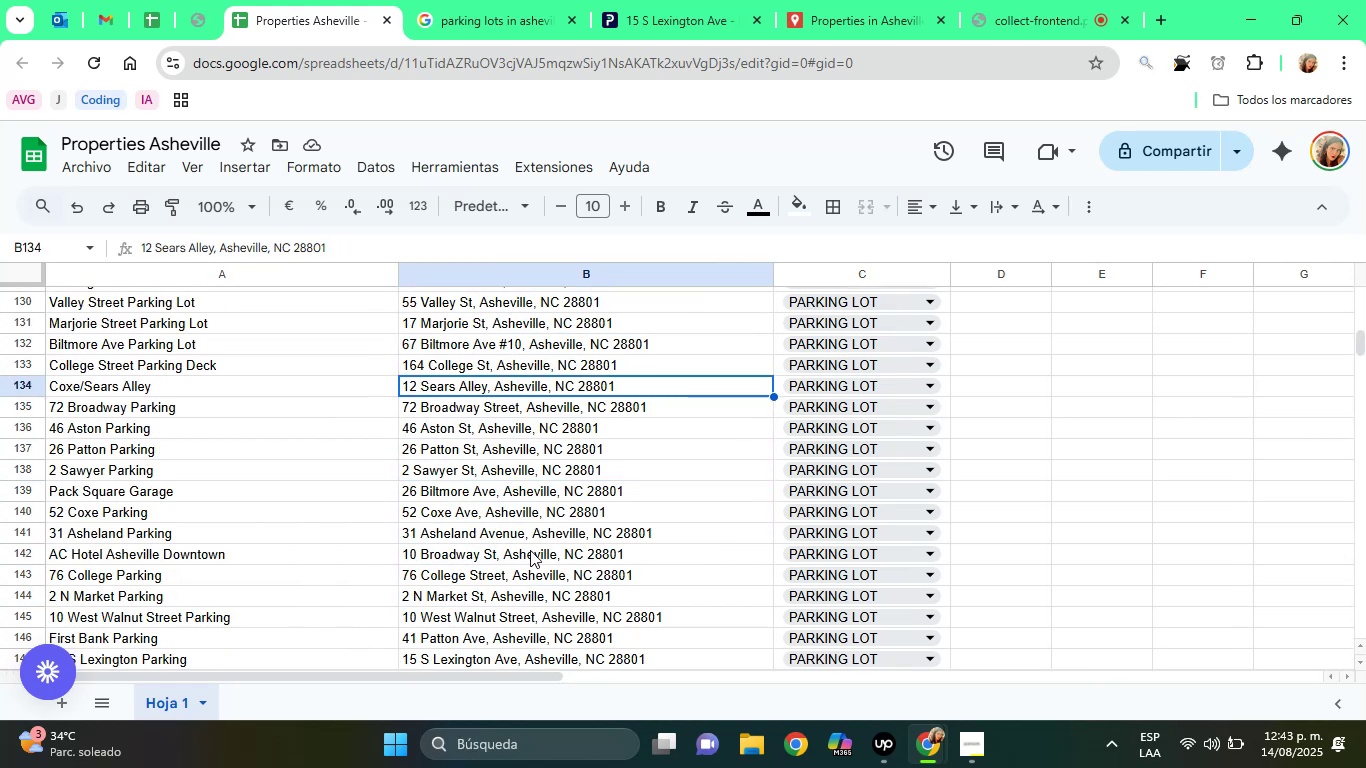 
key(ArrowDown)
 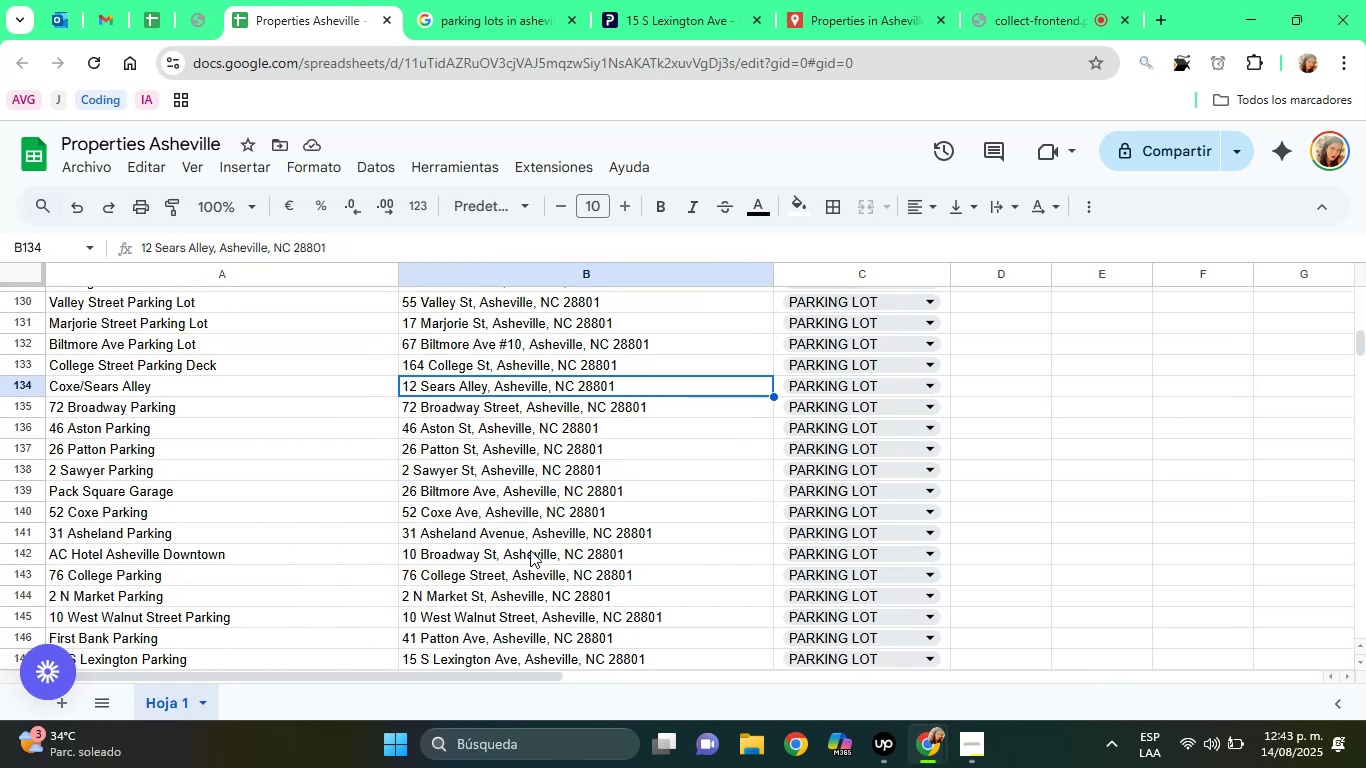 
key(ArrowDown)
 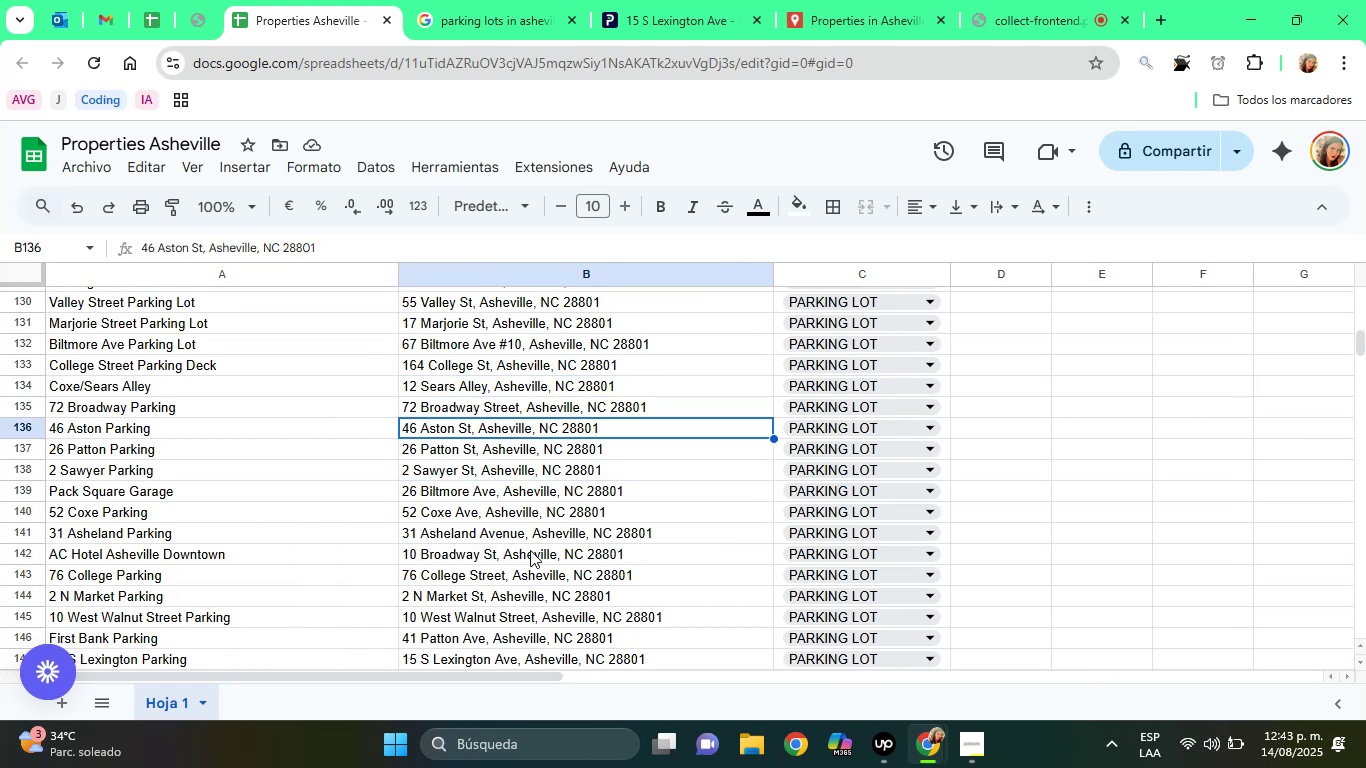 
key(ArrowDown)
 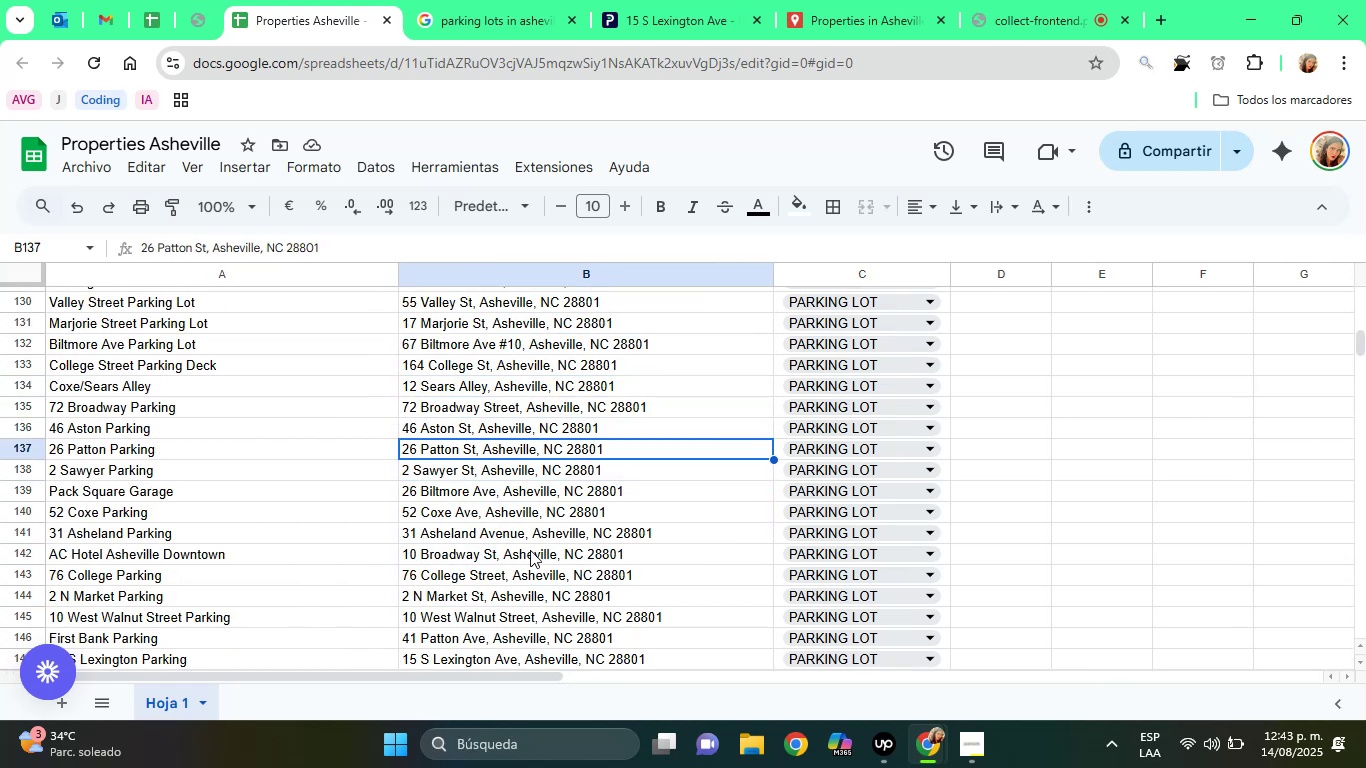 
key(ArrowDown)
 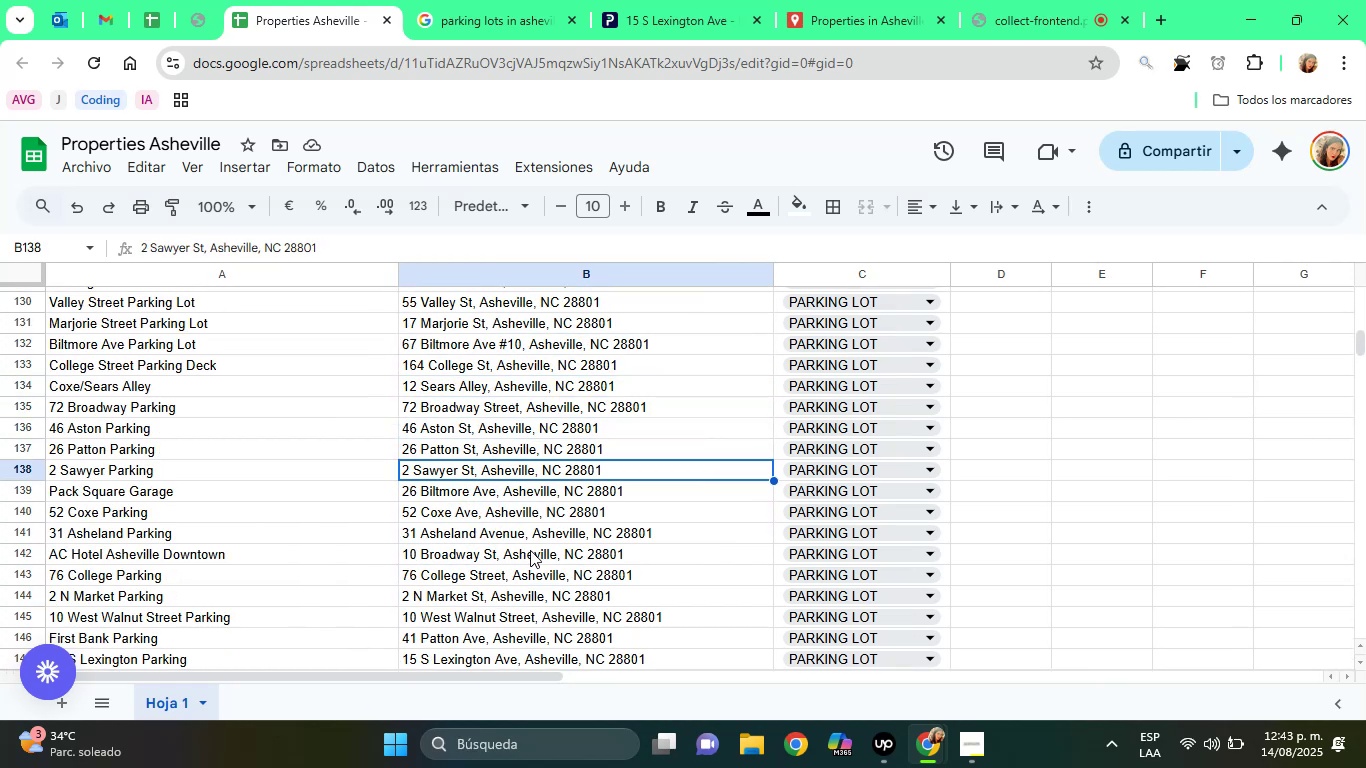 
key(ArrowDown)
 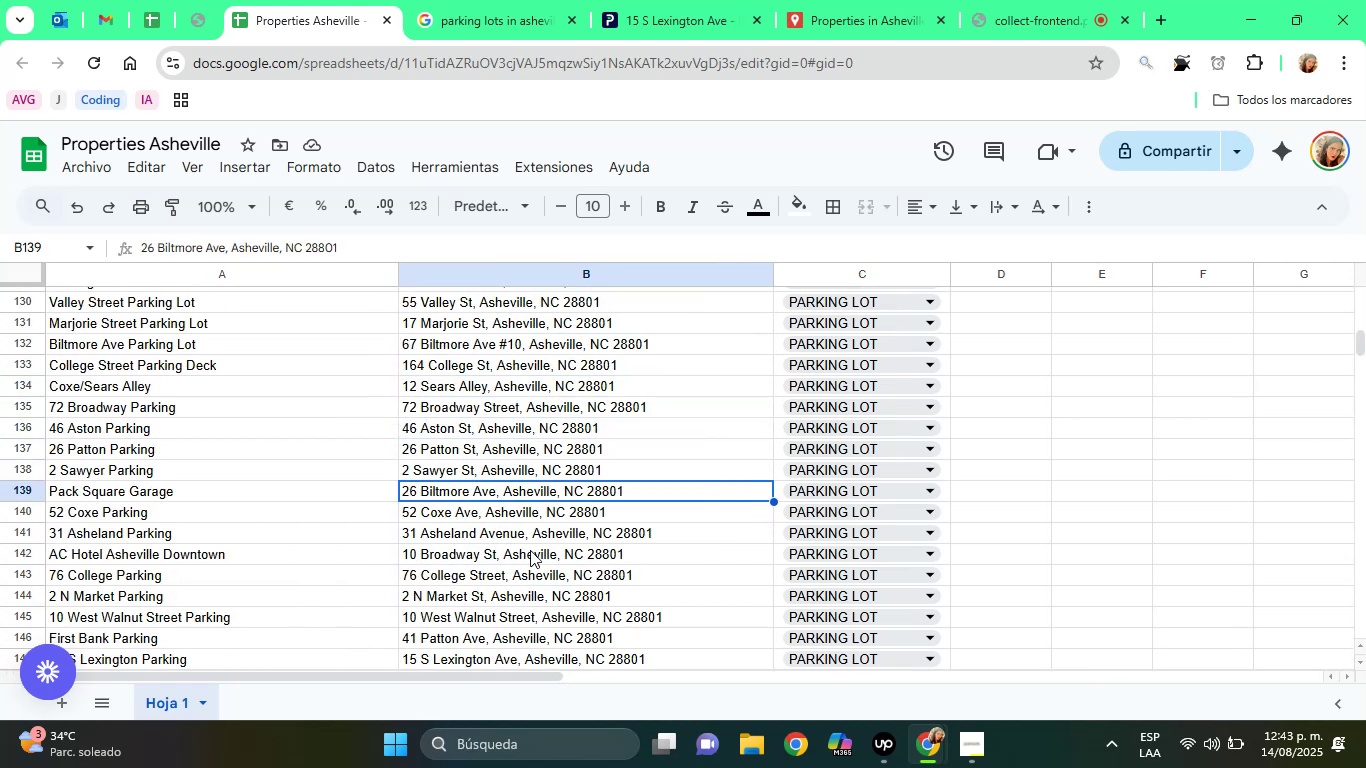 
key(ArrowDown)
 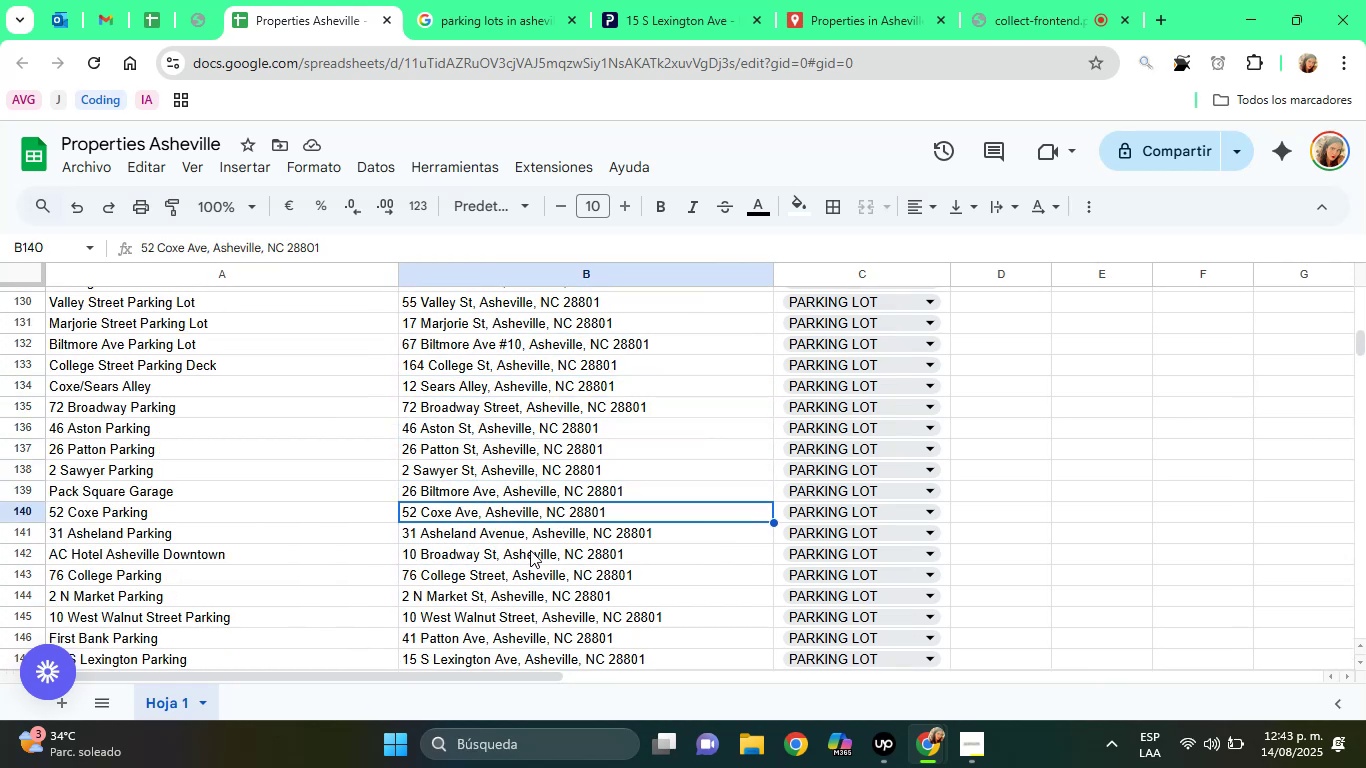 
key(ArrowDown)
 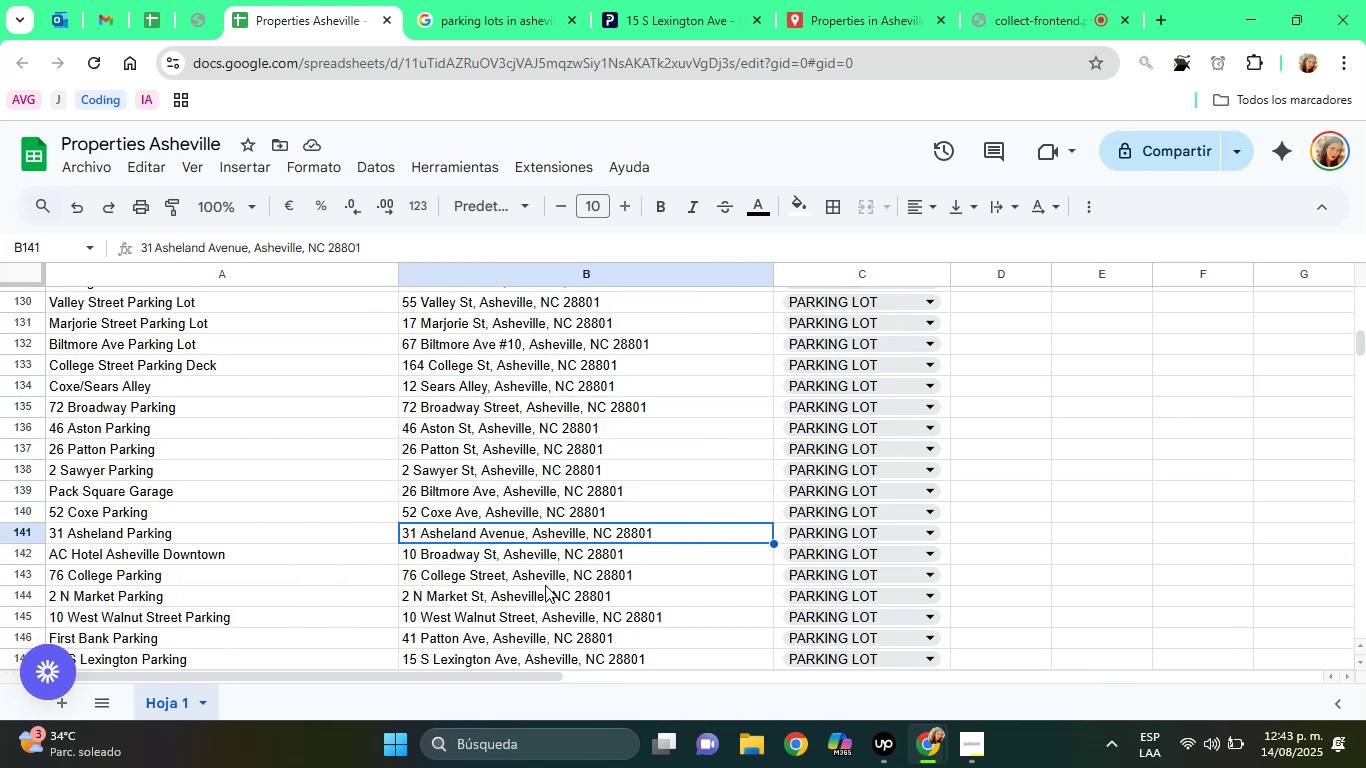 
scroll: coordinate [546, 676], scroll_direction: down, amount: 1.0
 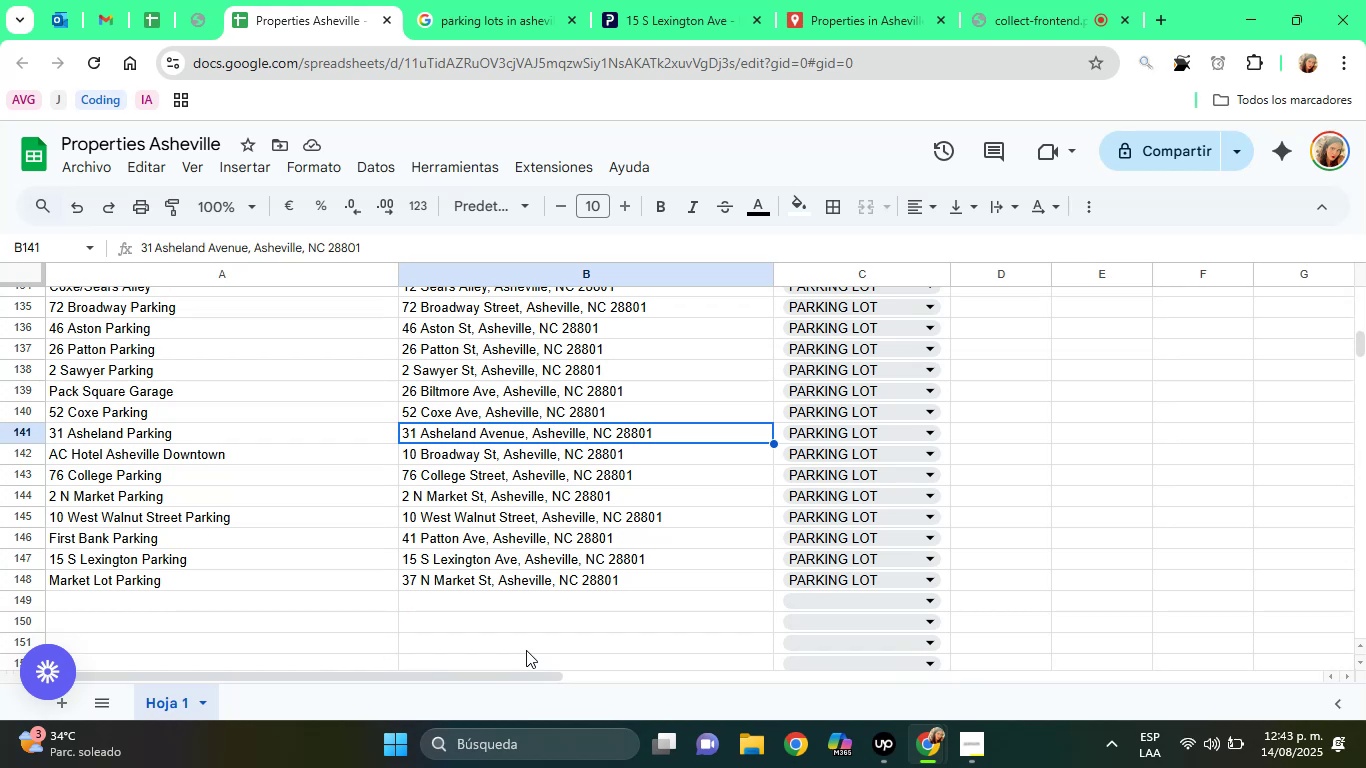 
wait(25.64)
 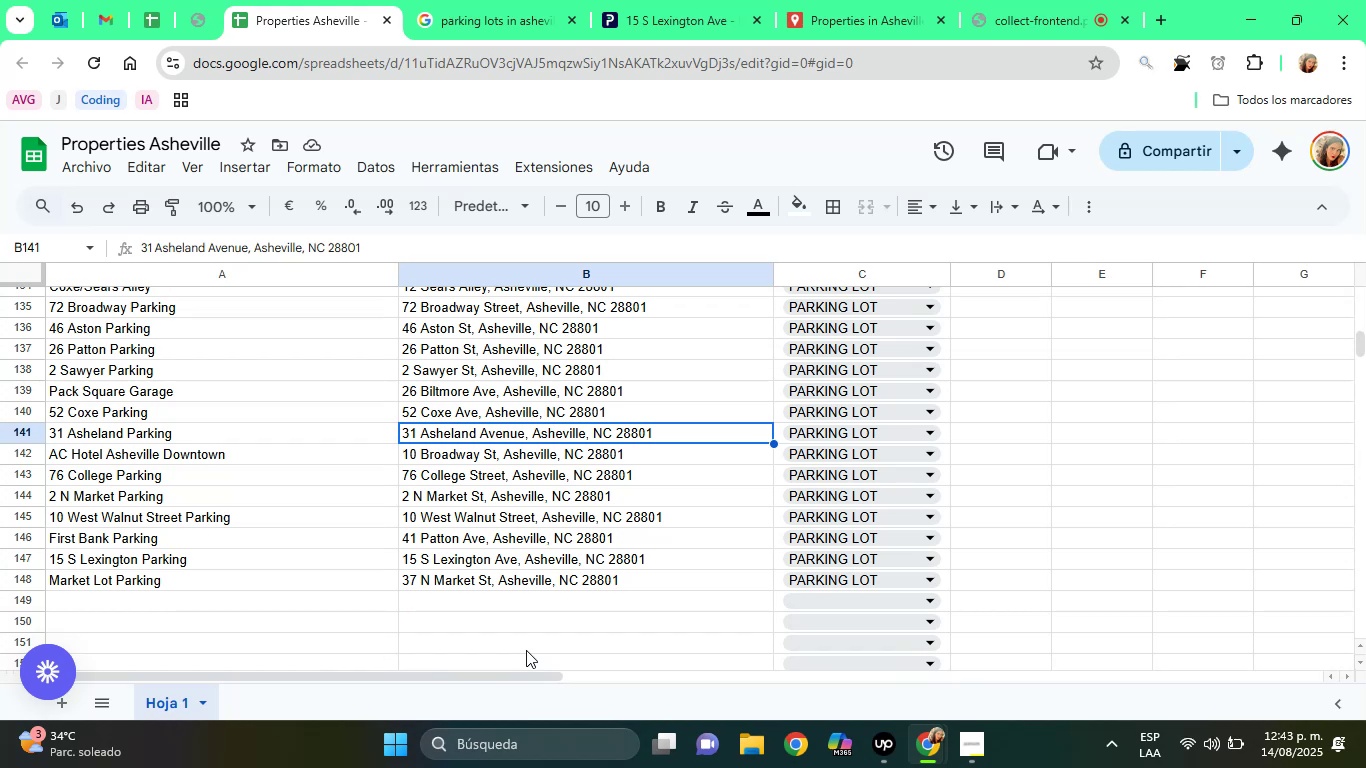 
left_click([627, 0])
 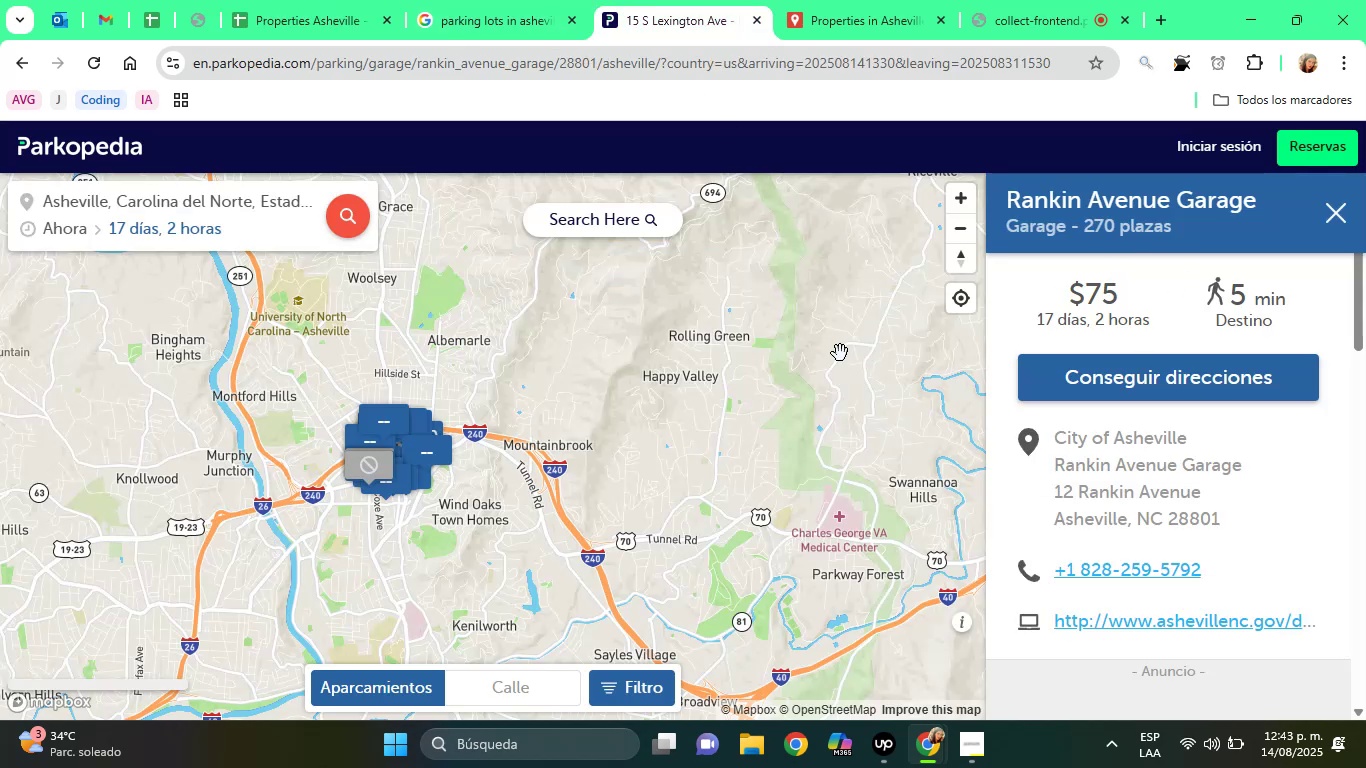 
left_click([303, 0])
 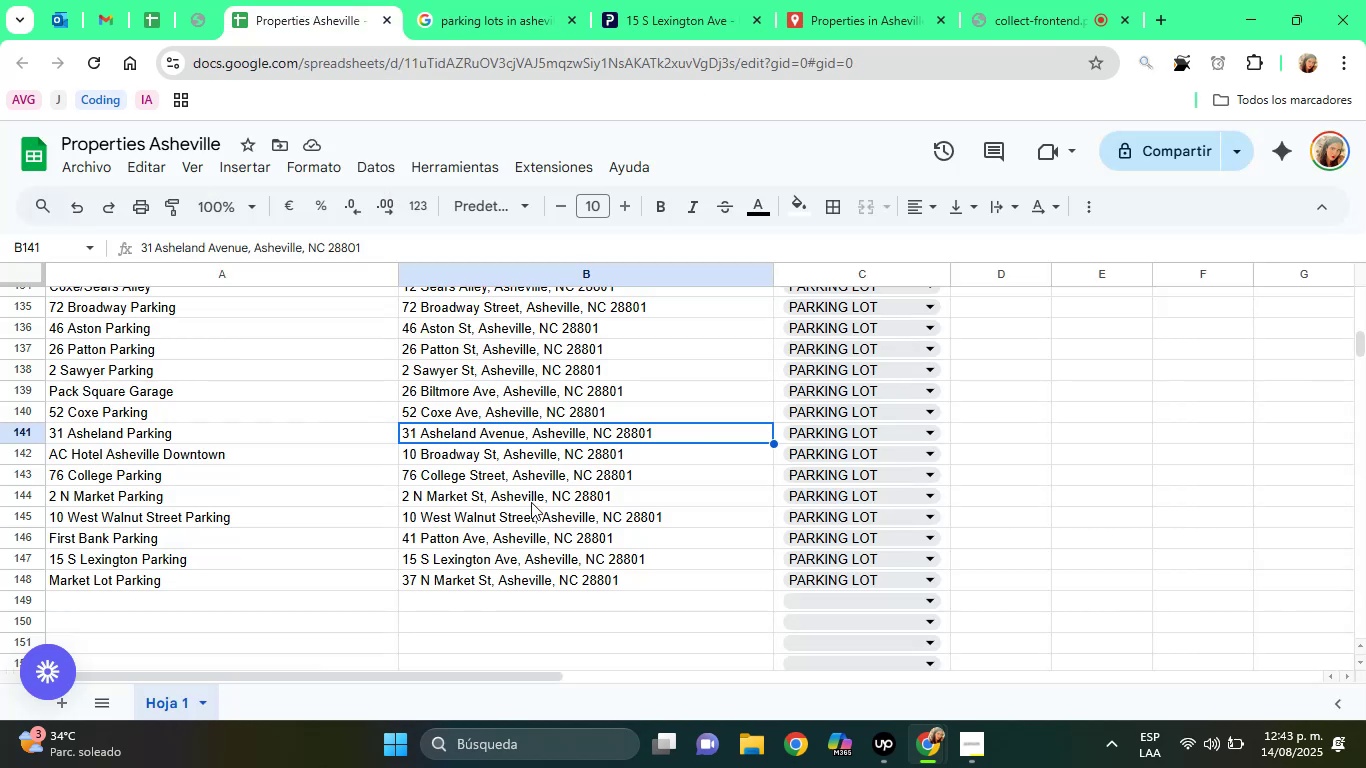 
left_click([529, 502])
 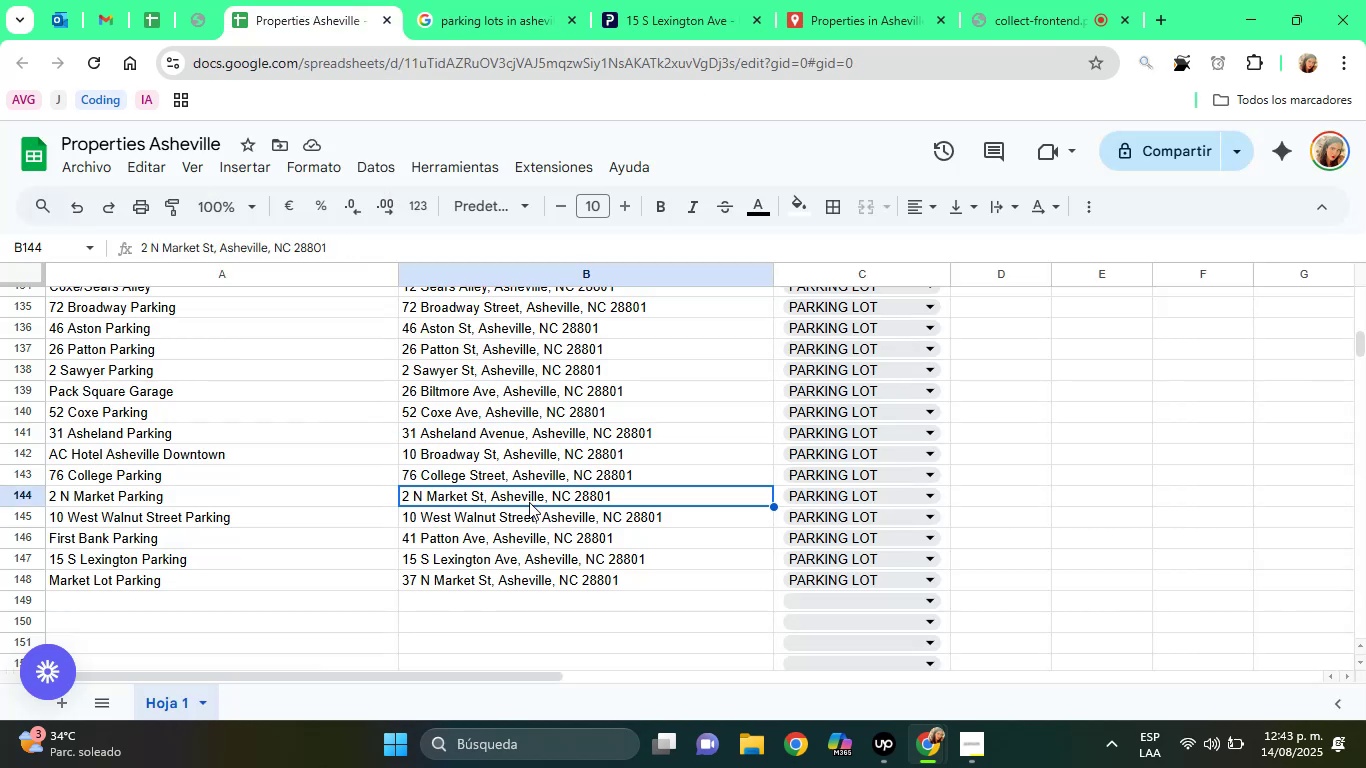 
scroll: coordinate [529, 489], scroll_direction: up, amount: 1.0
 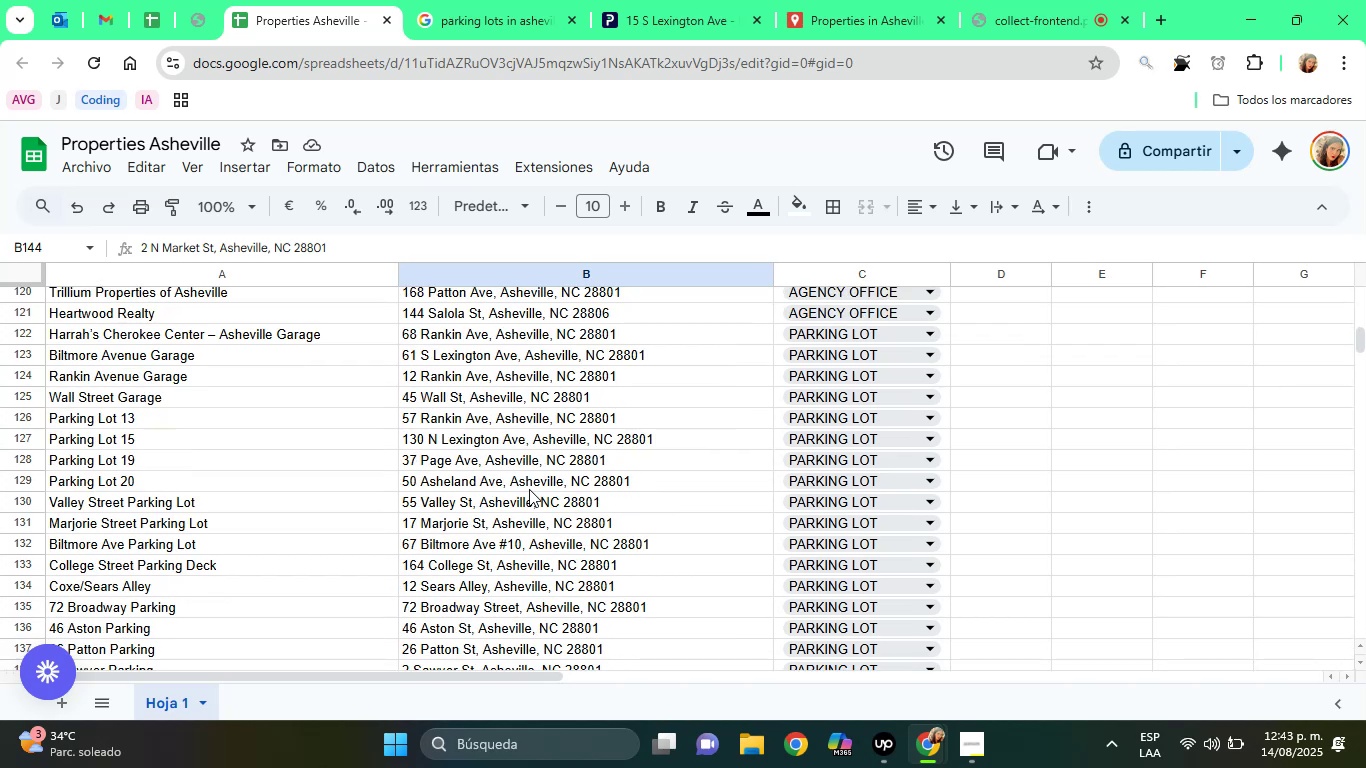 
scroll: coordinate [538, 512], scroll_direction: down, amount: 3.0
 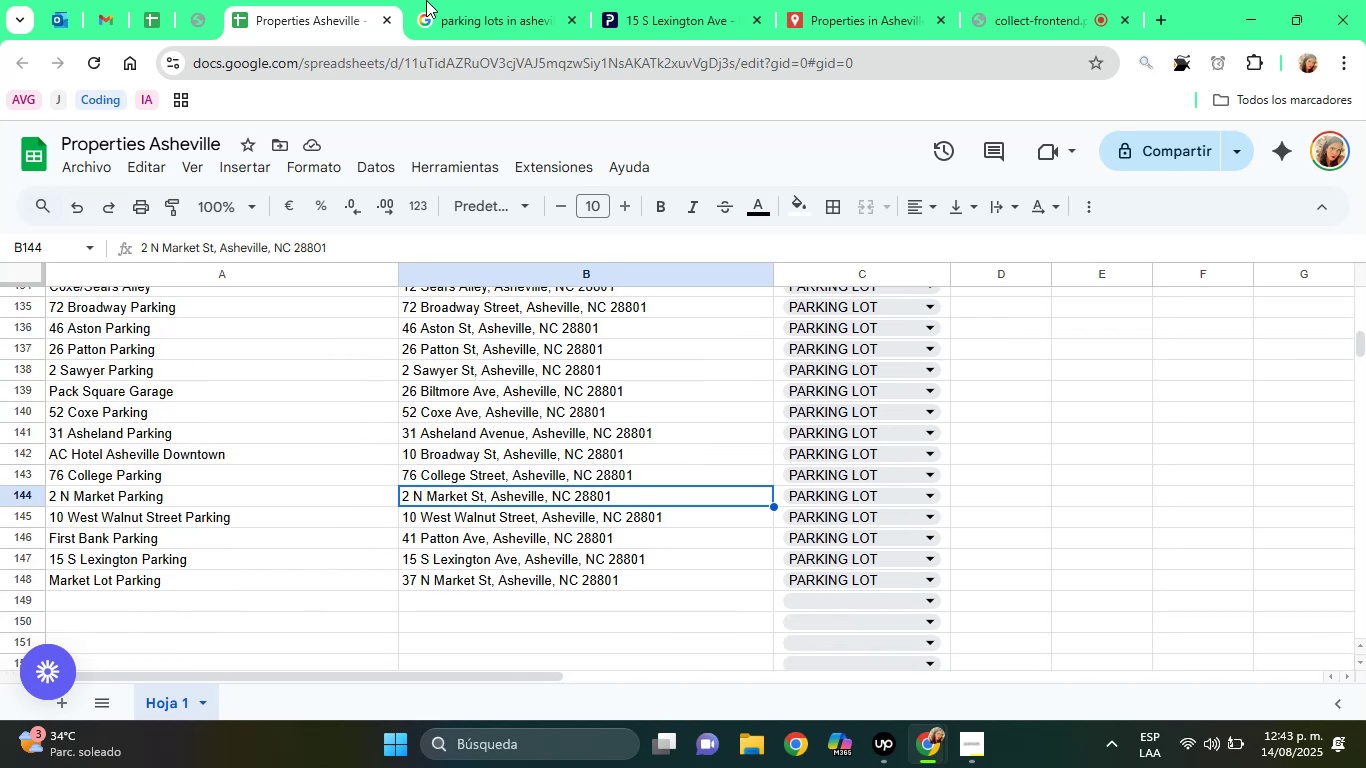 
left_click([424, 0])
 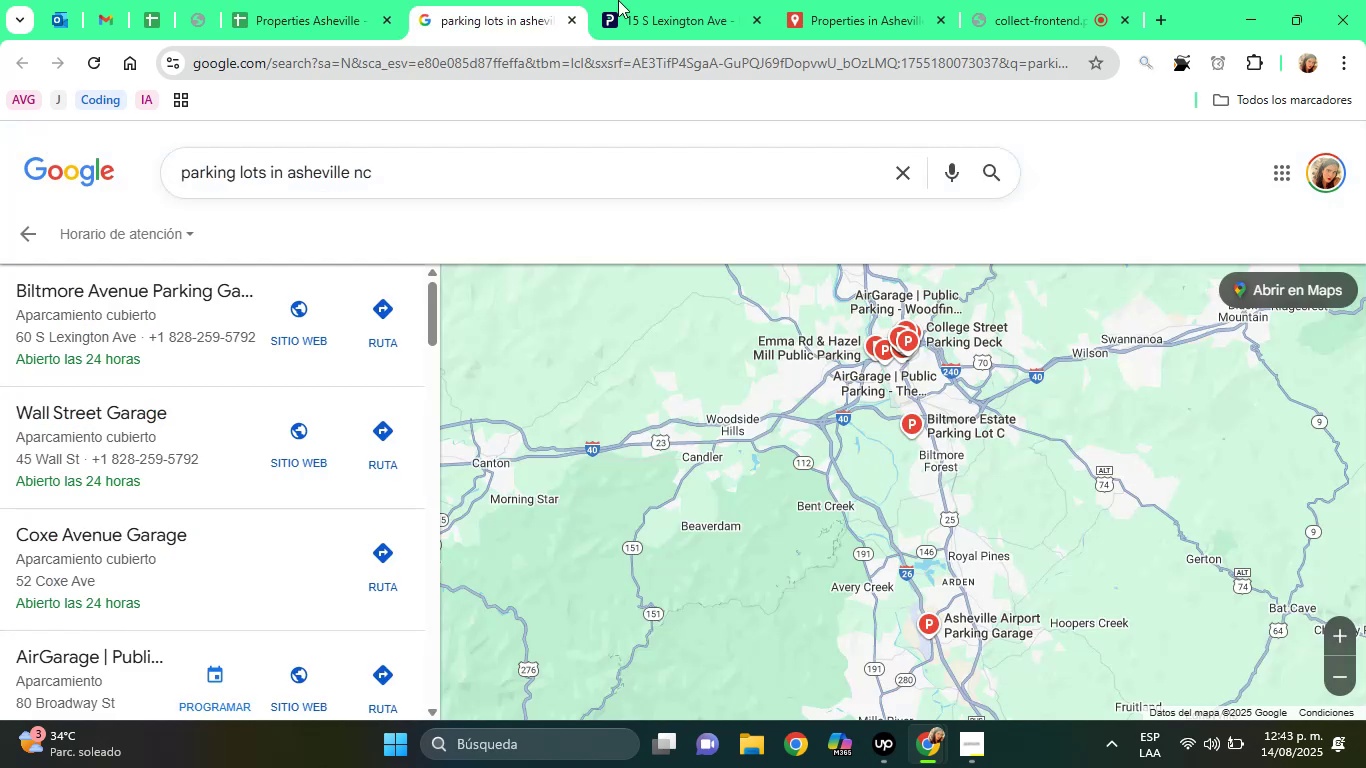 
left_click([639, 0])
 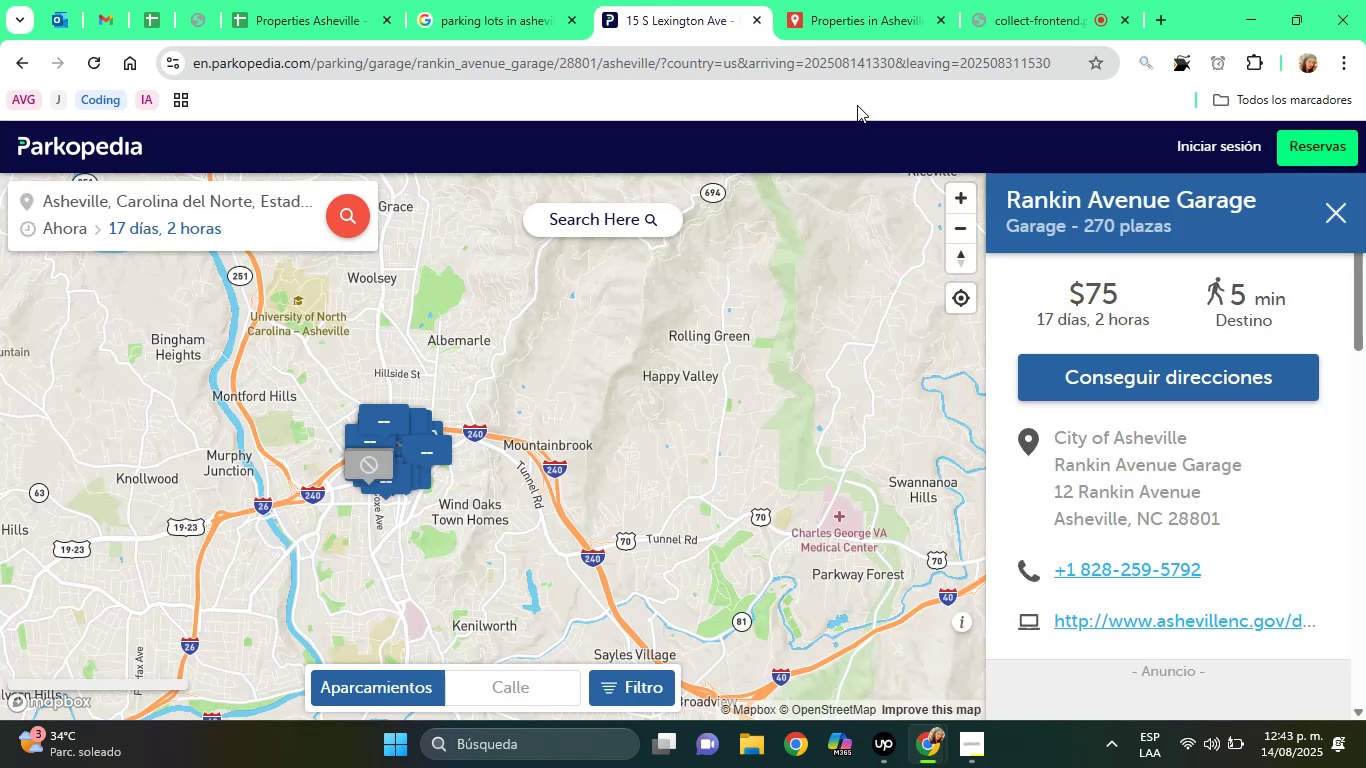 
wait(6.35)
 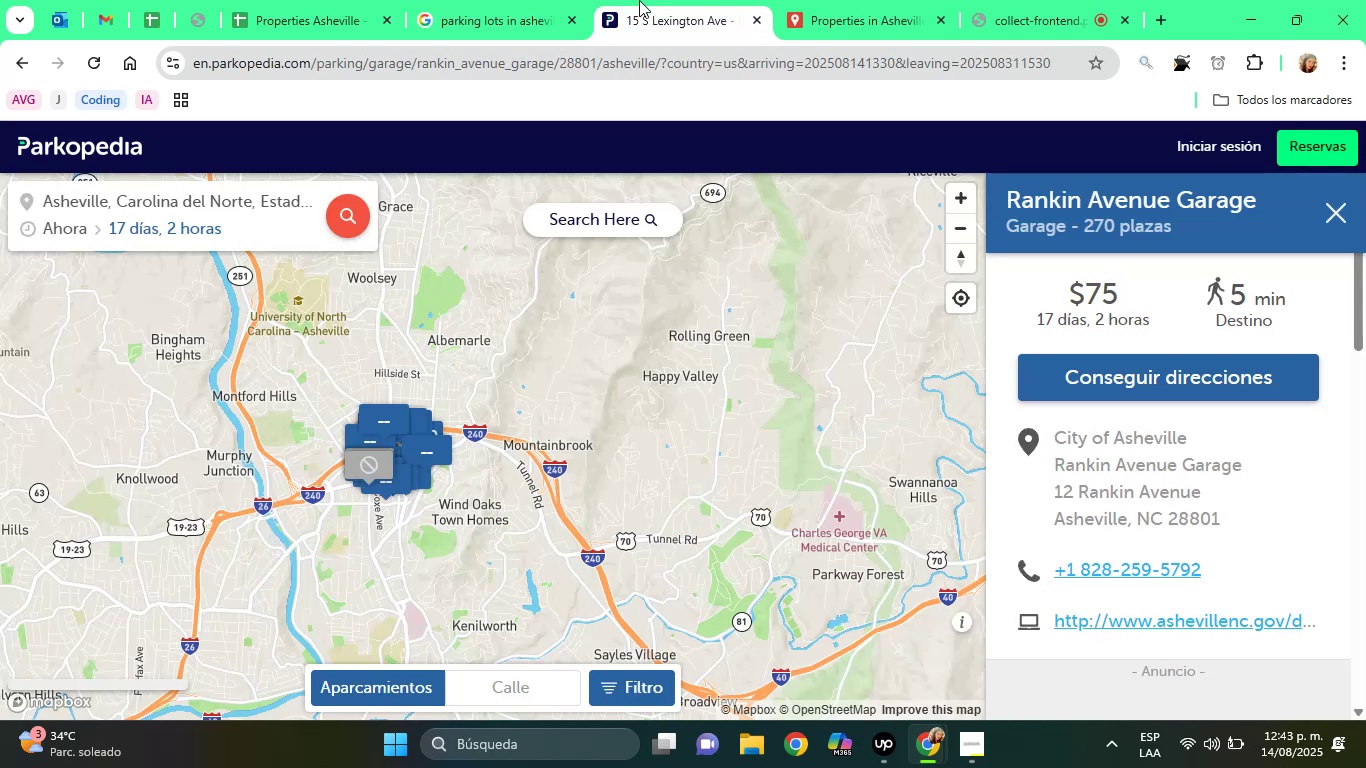 
left_click_drag(start_coordinate=[1054, 487], to_coordinate=[1231, 521])
 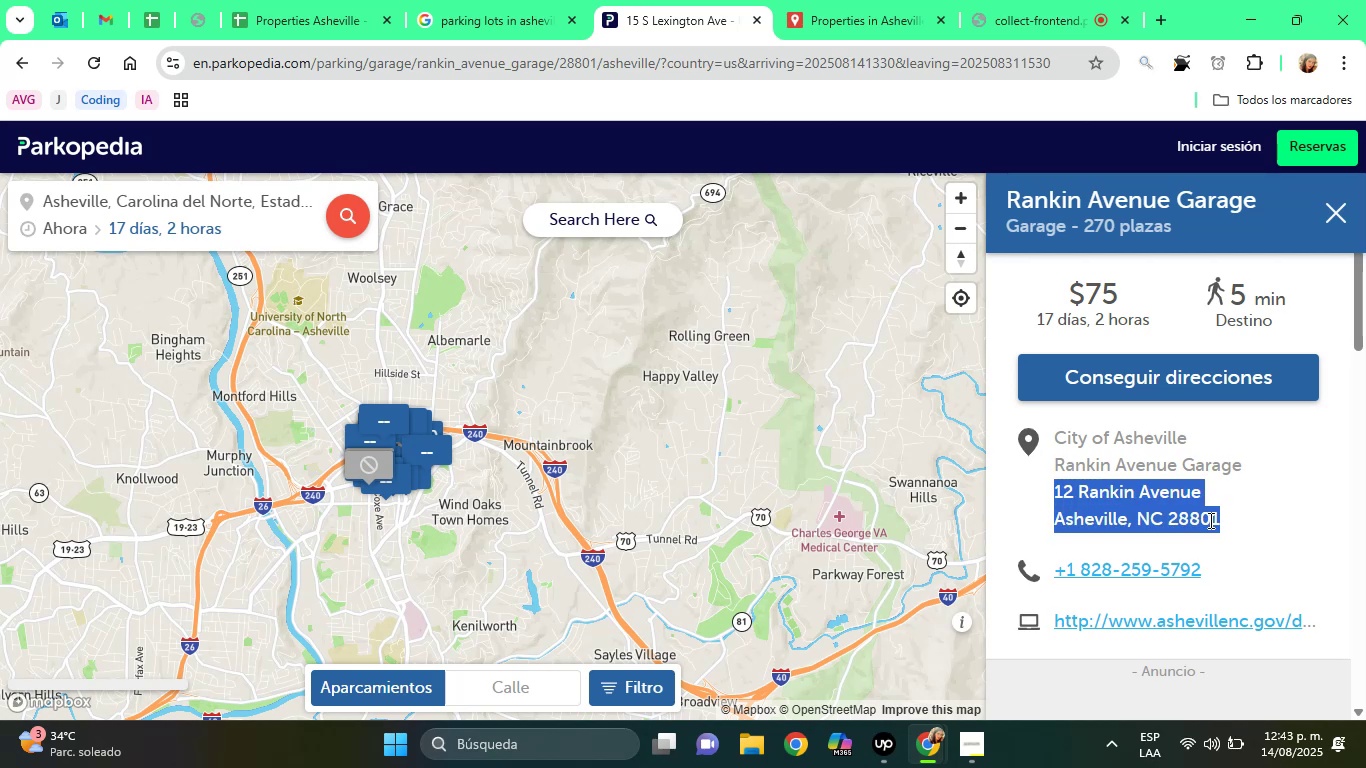 
right_click([1209, 520])
 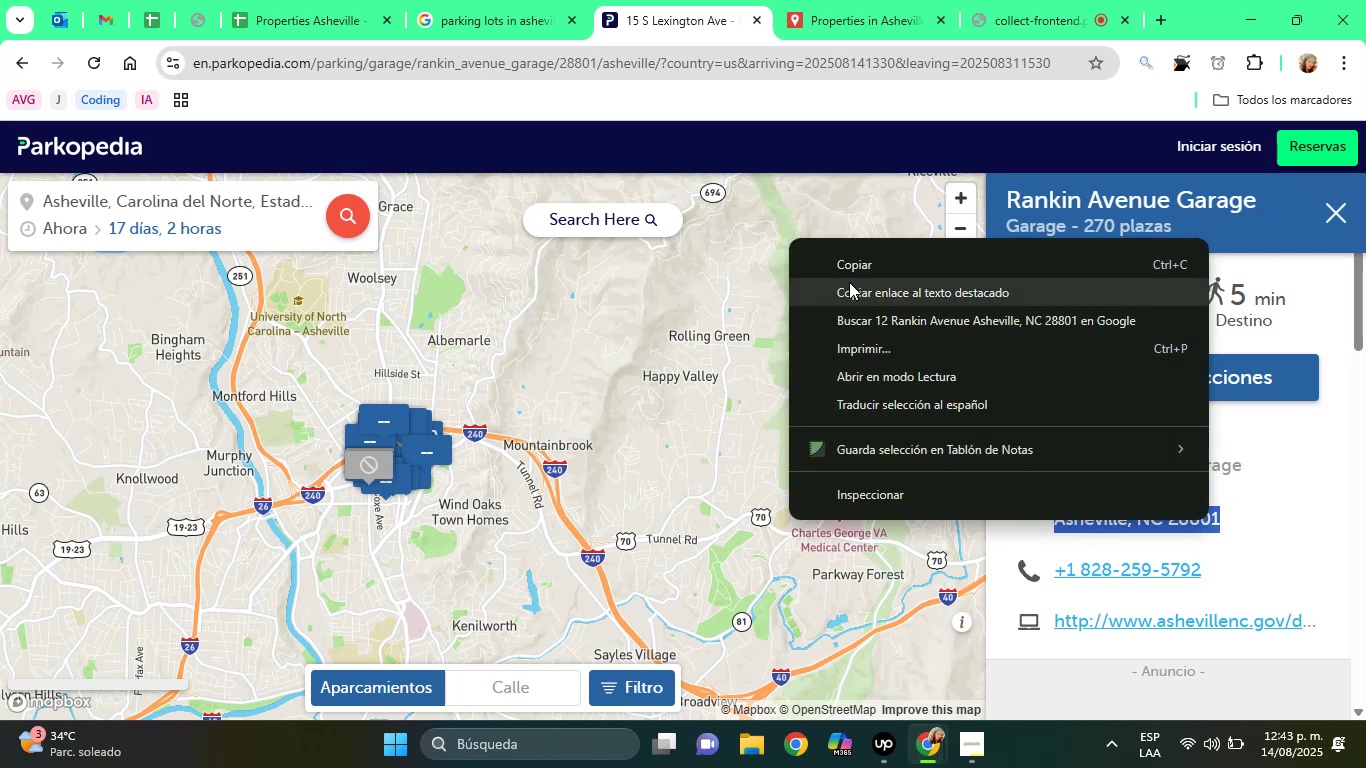 
left_click([844, 270])
 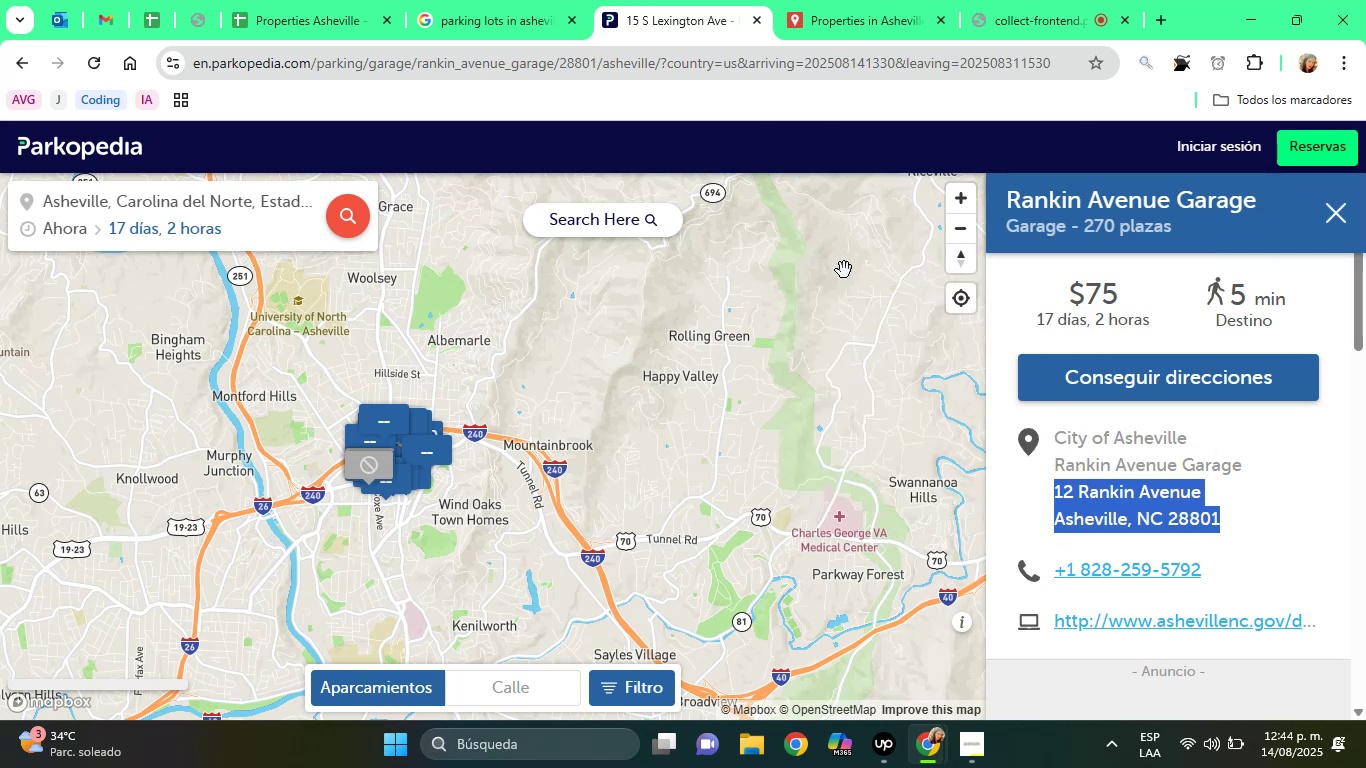 
wait(7.88)
 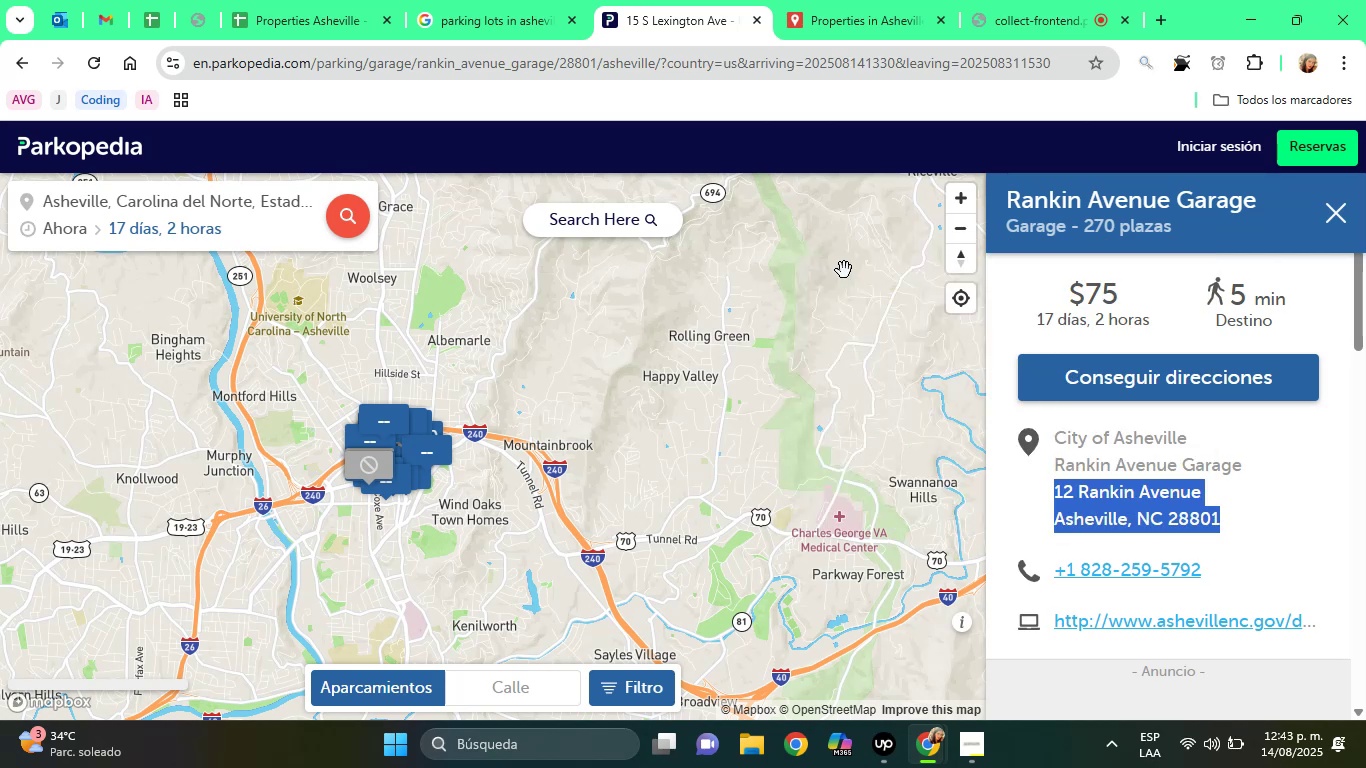 
left_click([309, 0])
 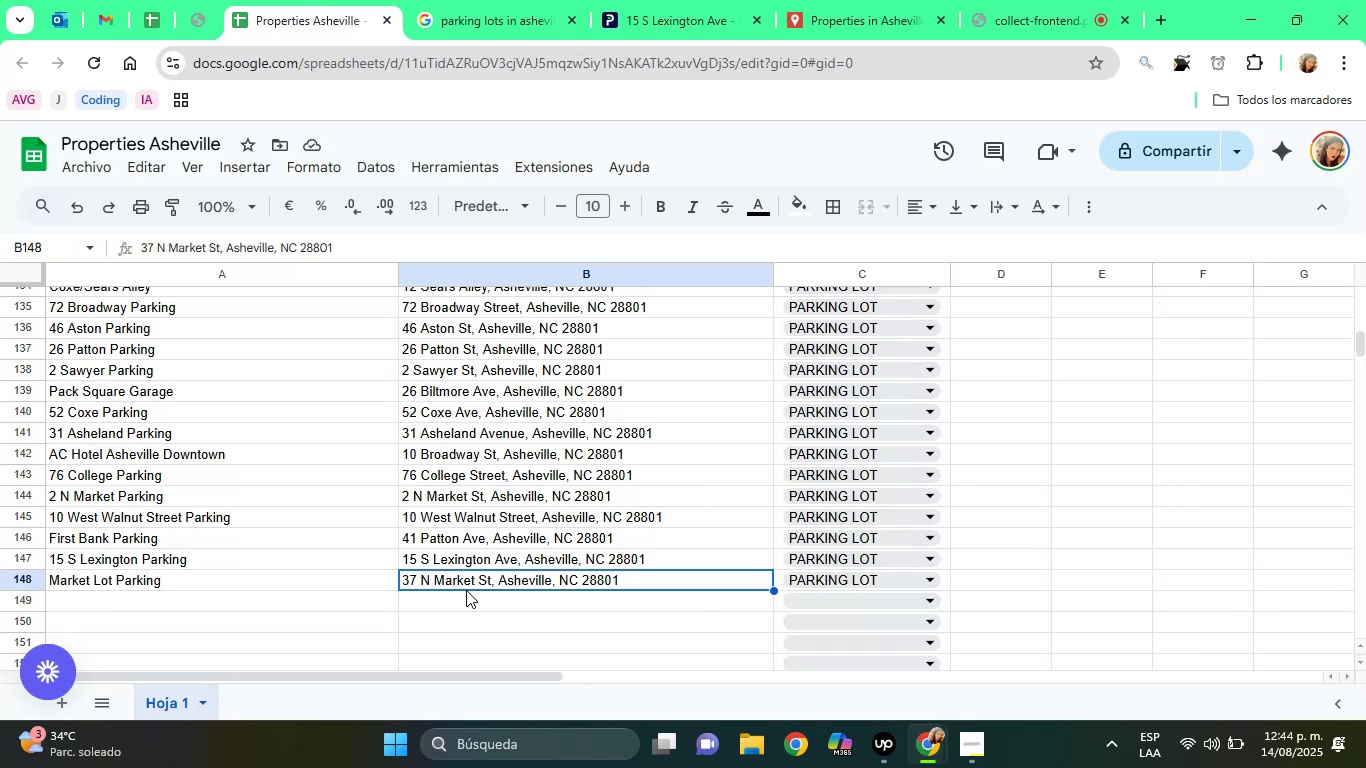 
left_click([456, 591])
 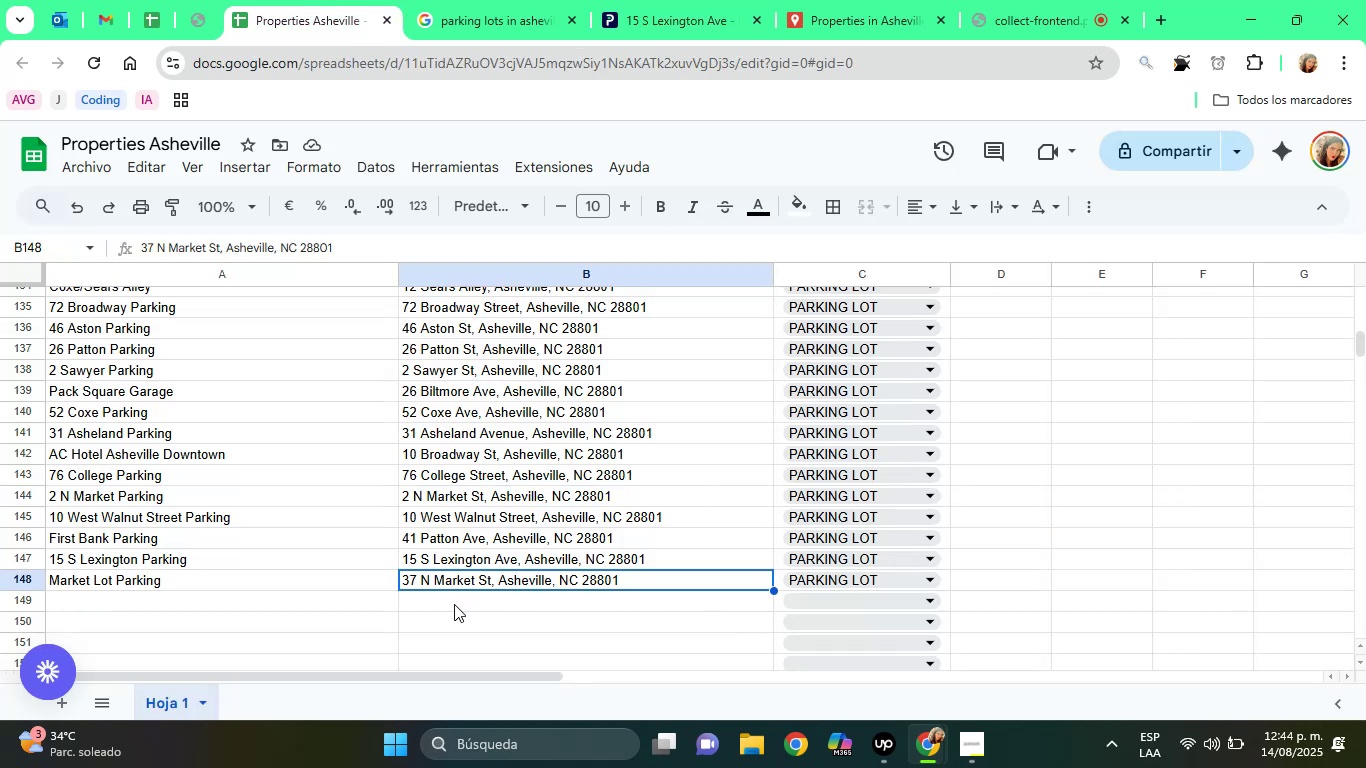 
left_click([450, 602])
 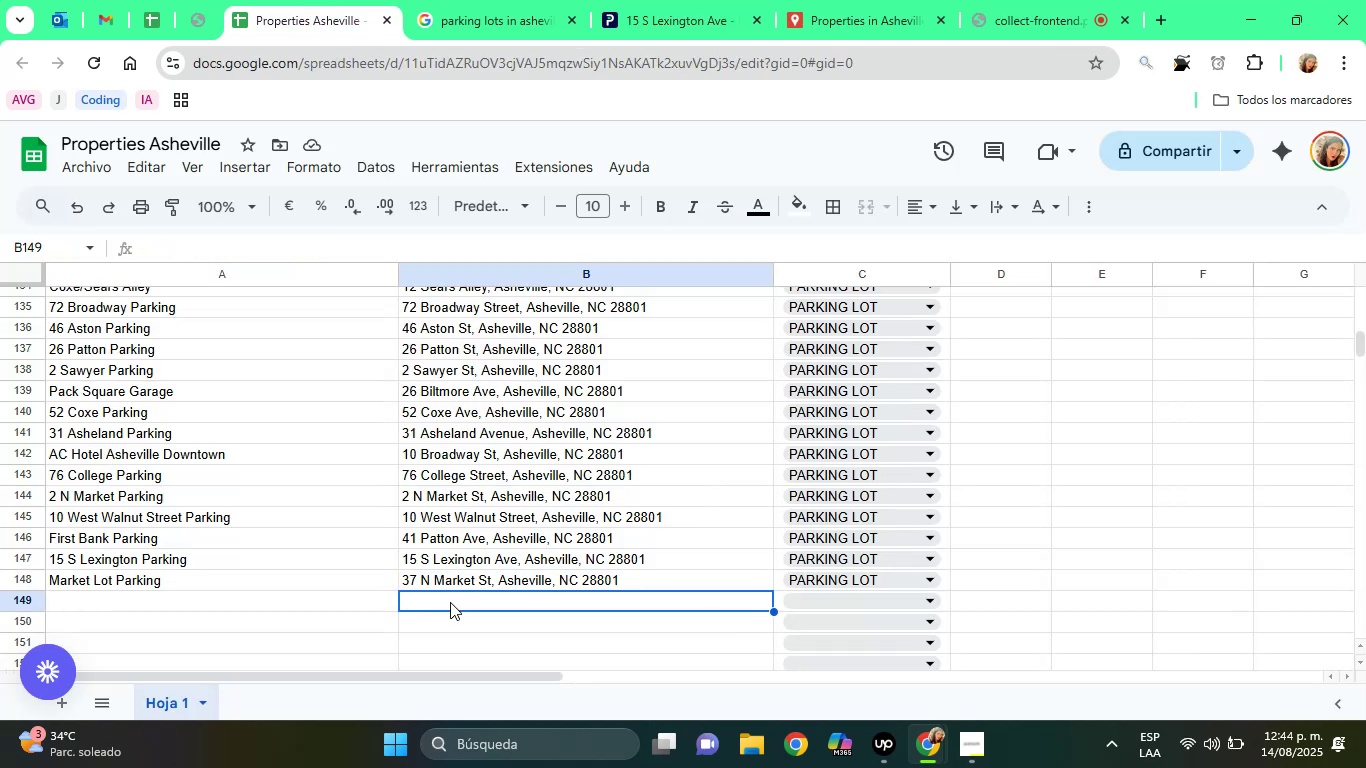 
right_click([450, 602])
 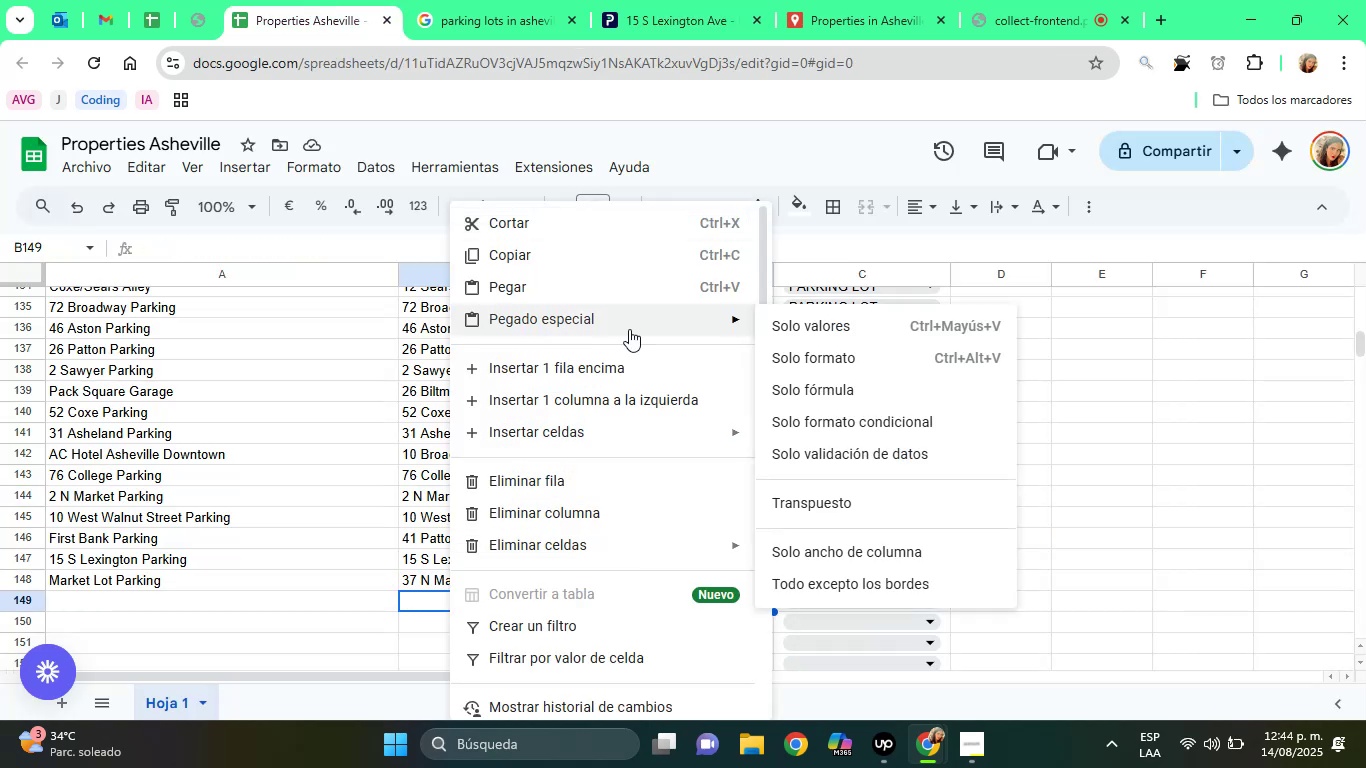 
left_click([806, 327])
 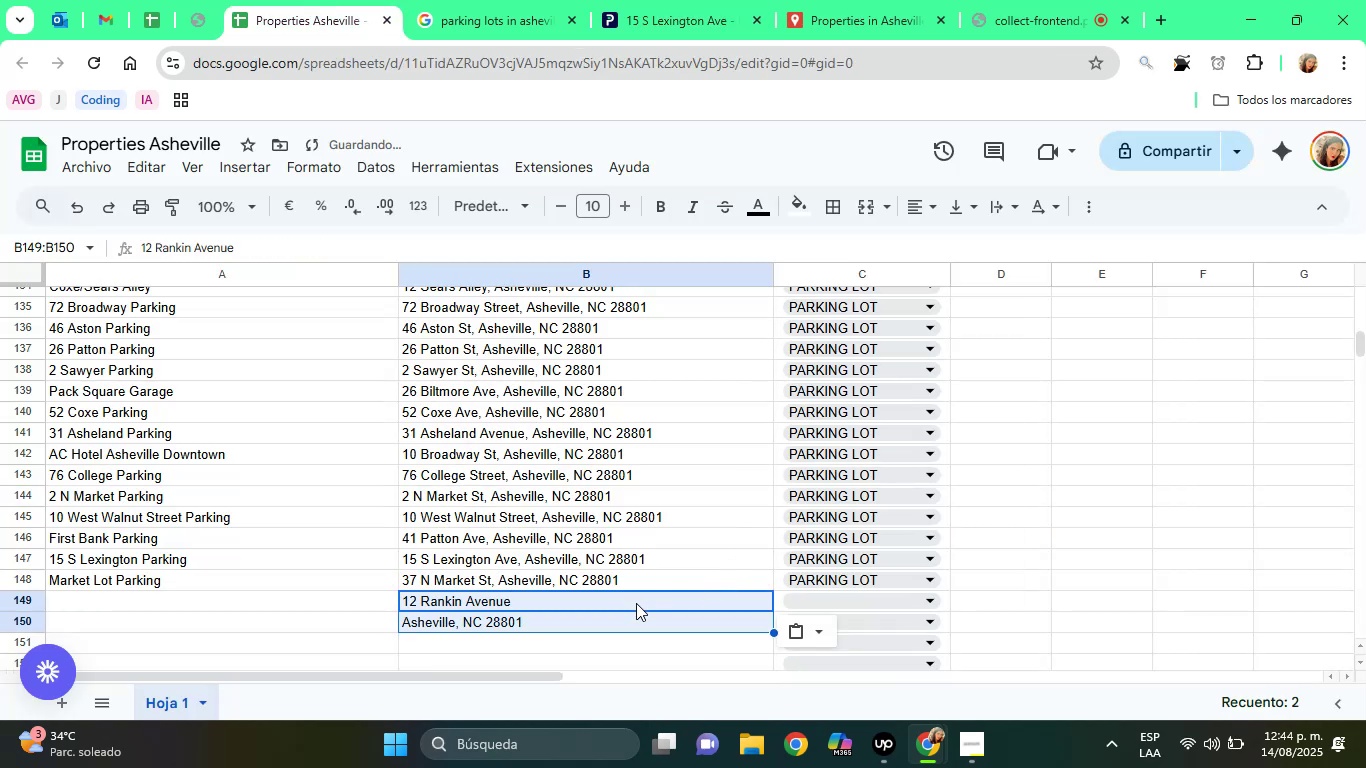 
left_click([790, 634])
 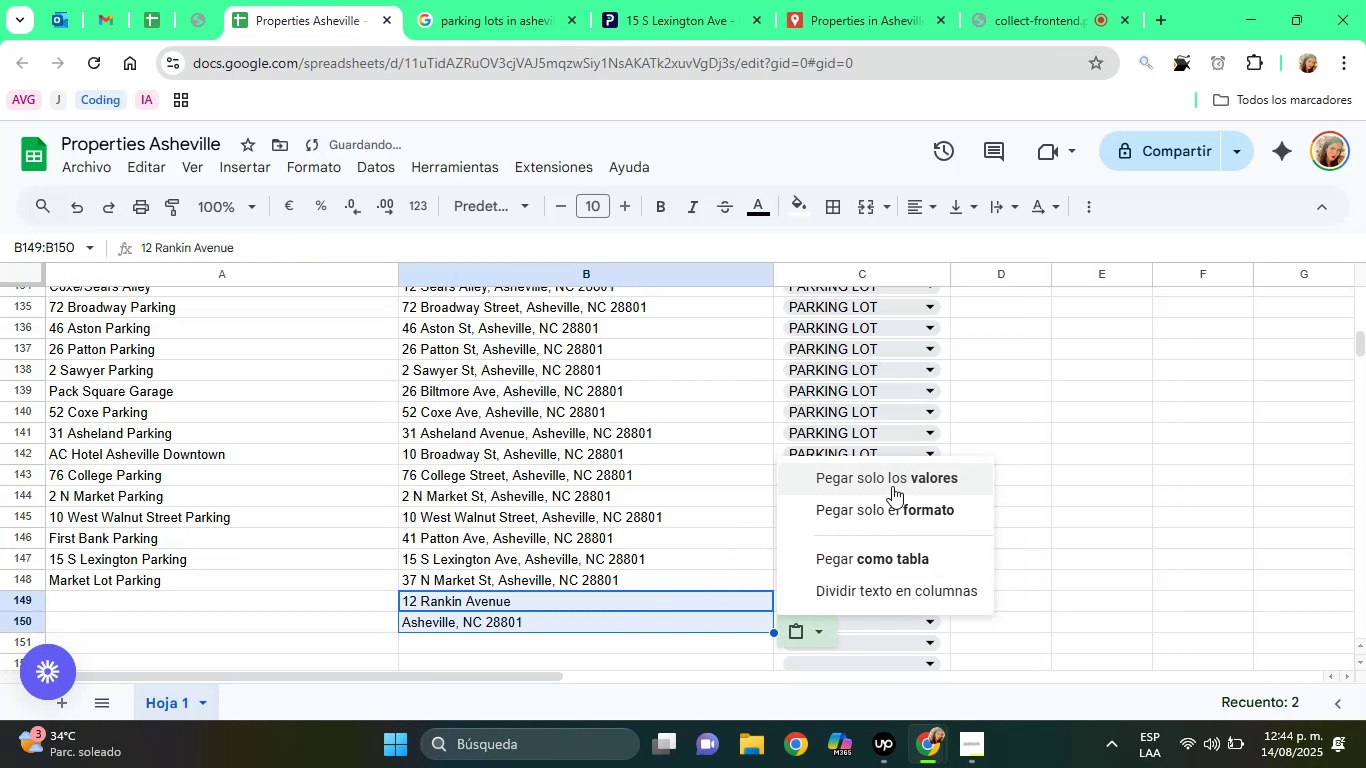 
left_click([892, 486])
 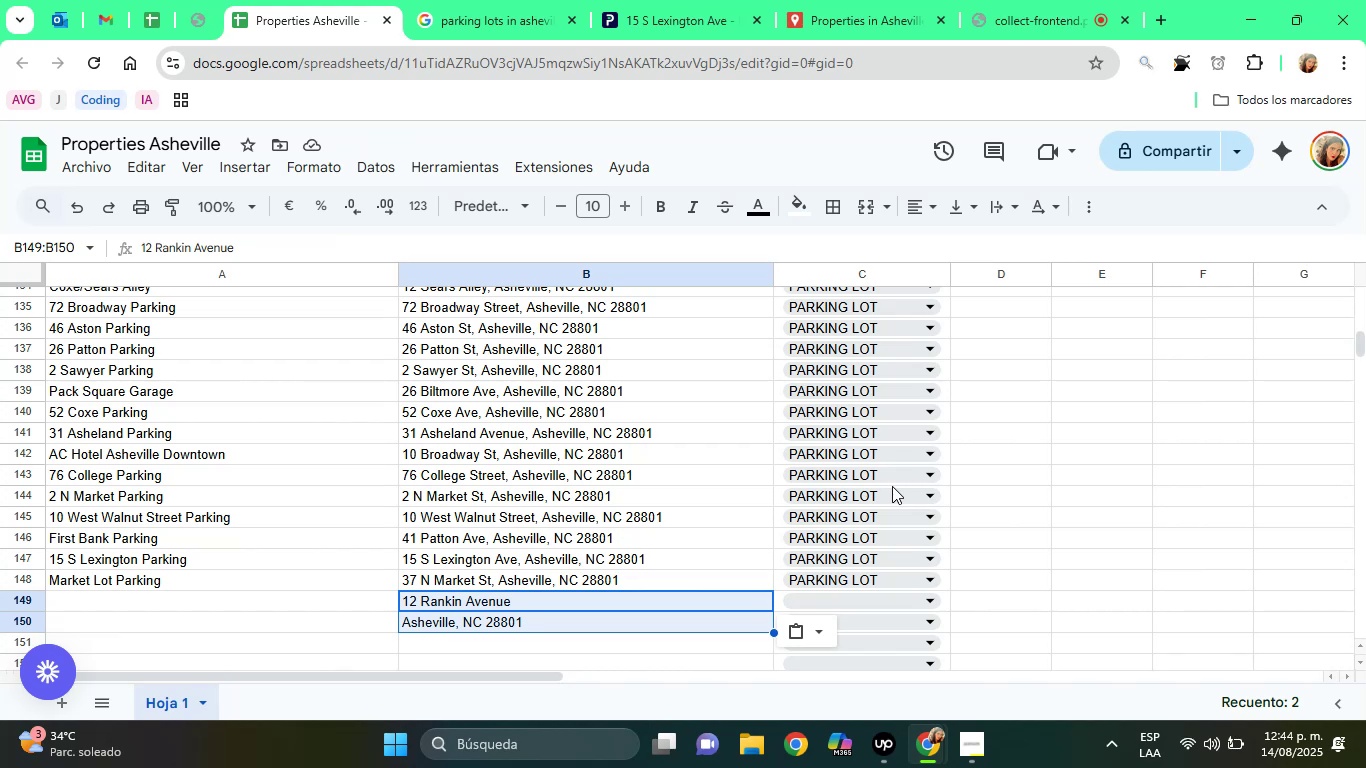 
wait(43.33)
 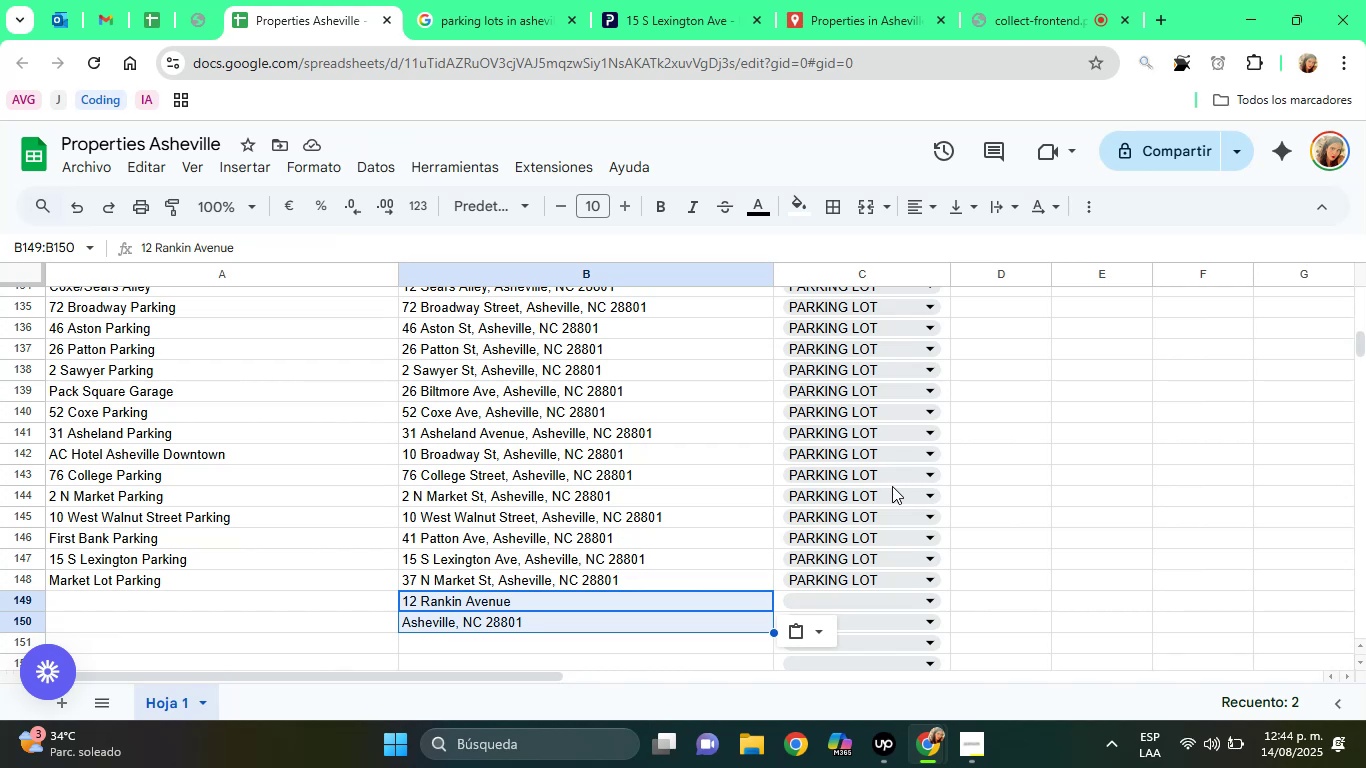 
left_click([816, 634])
 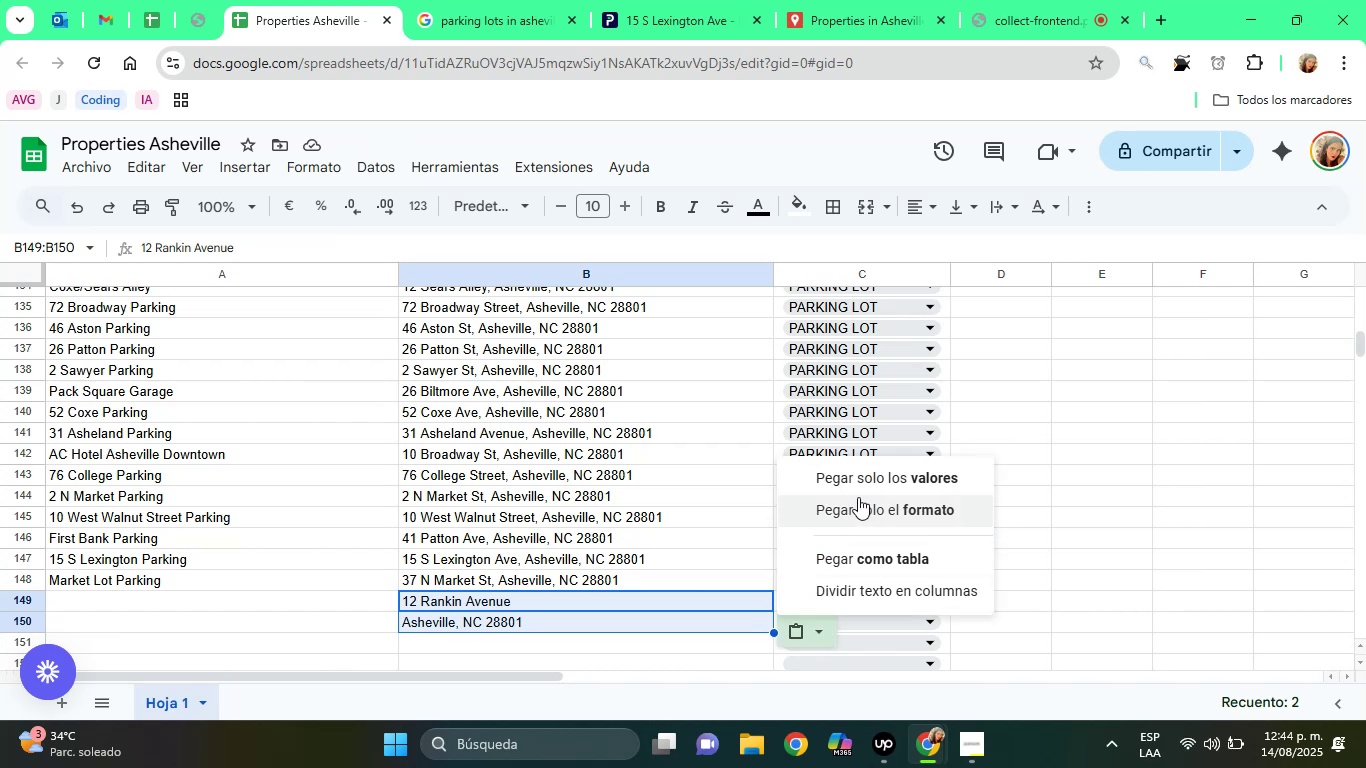 
left_click([865, 480])
 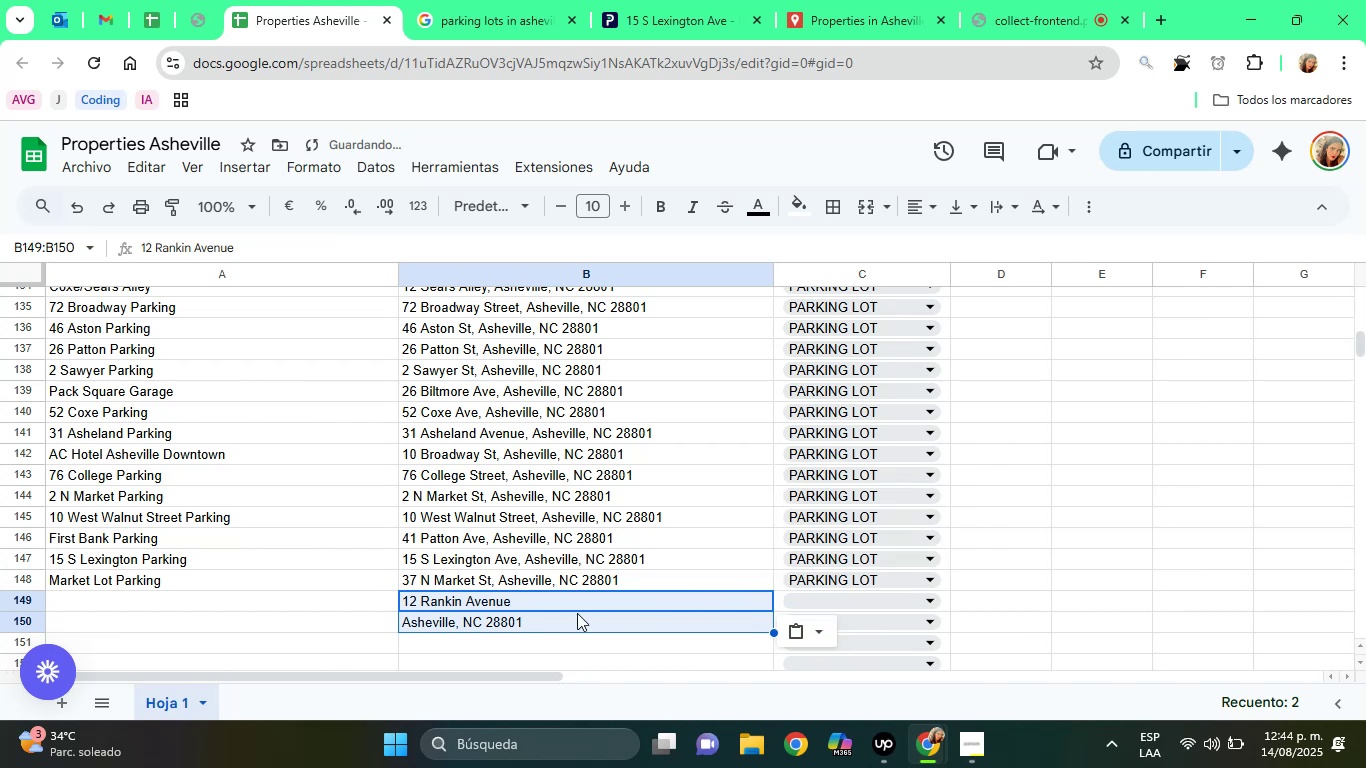 
left_click([570, 615])
 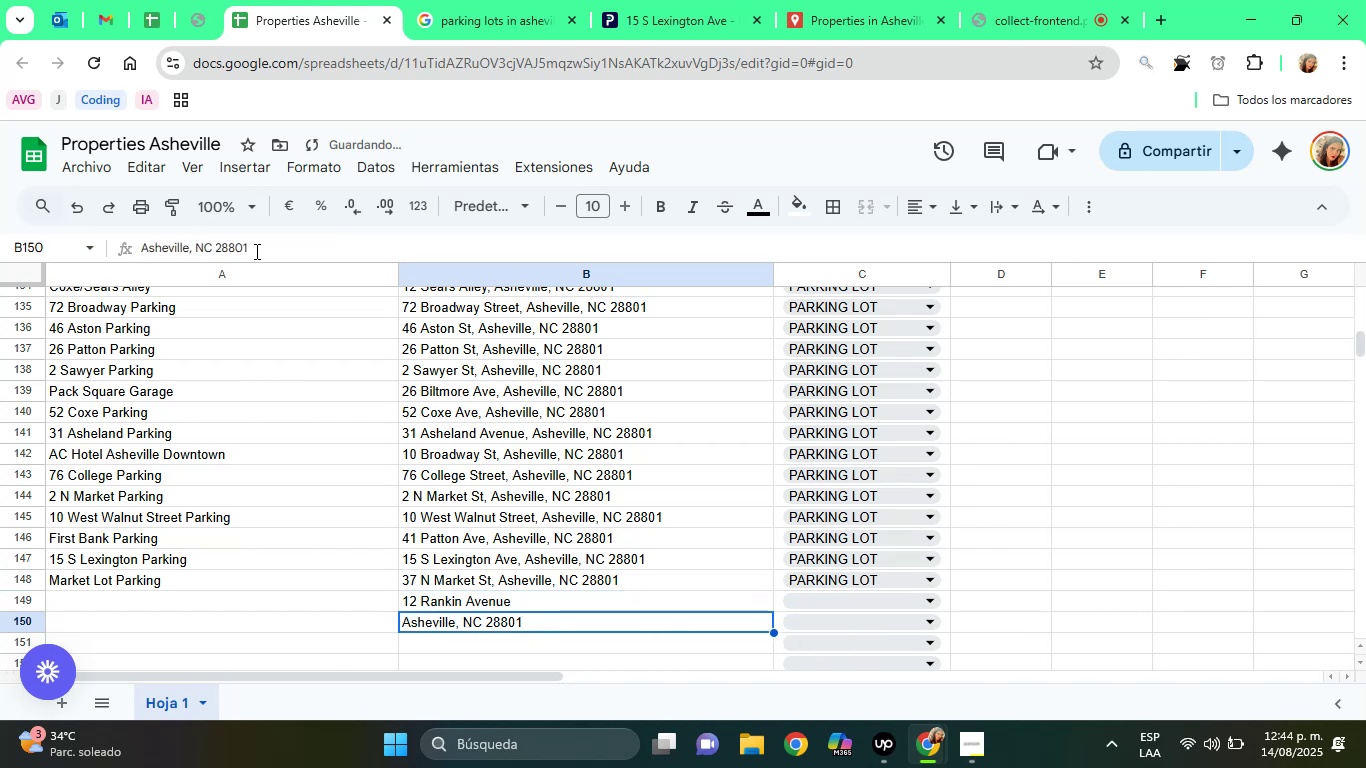 
double_click([248, 248])
 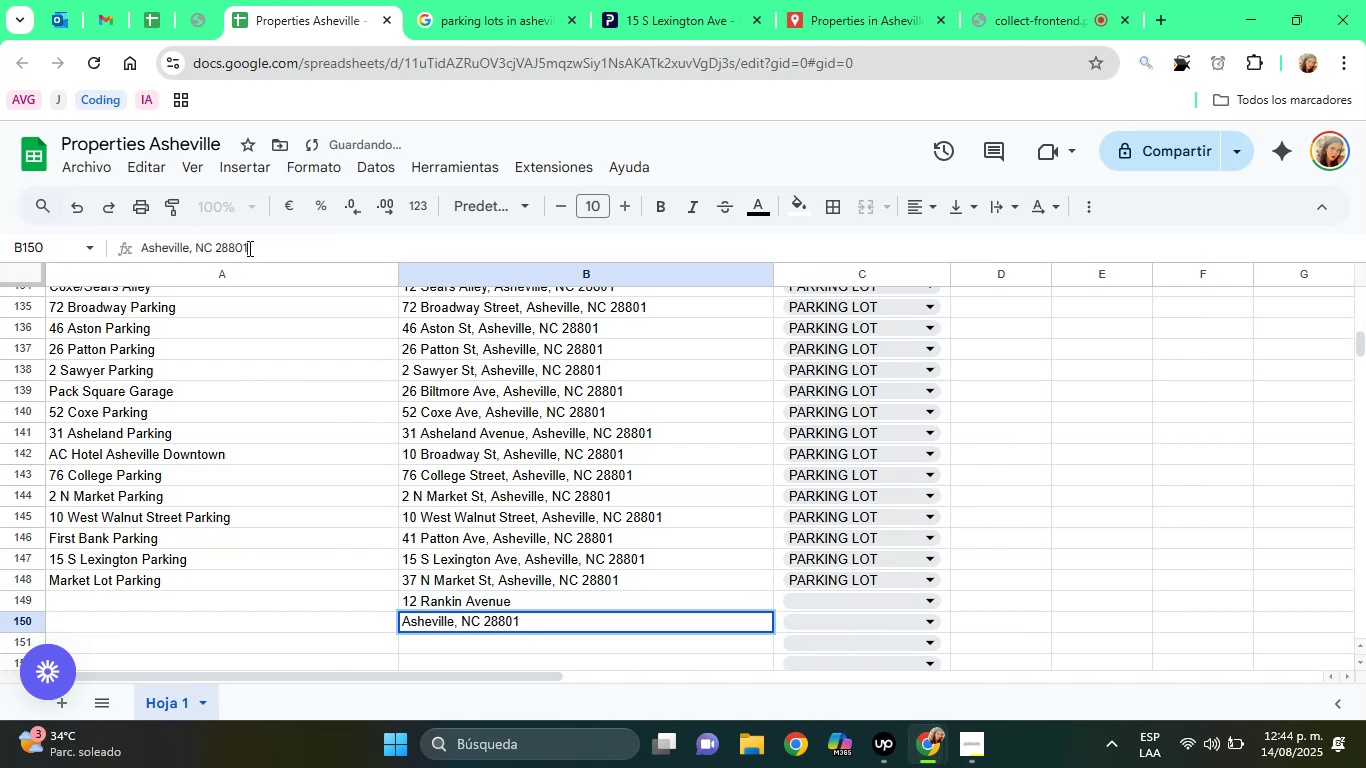 
triple_click([248, 248])
 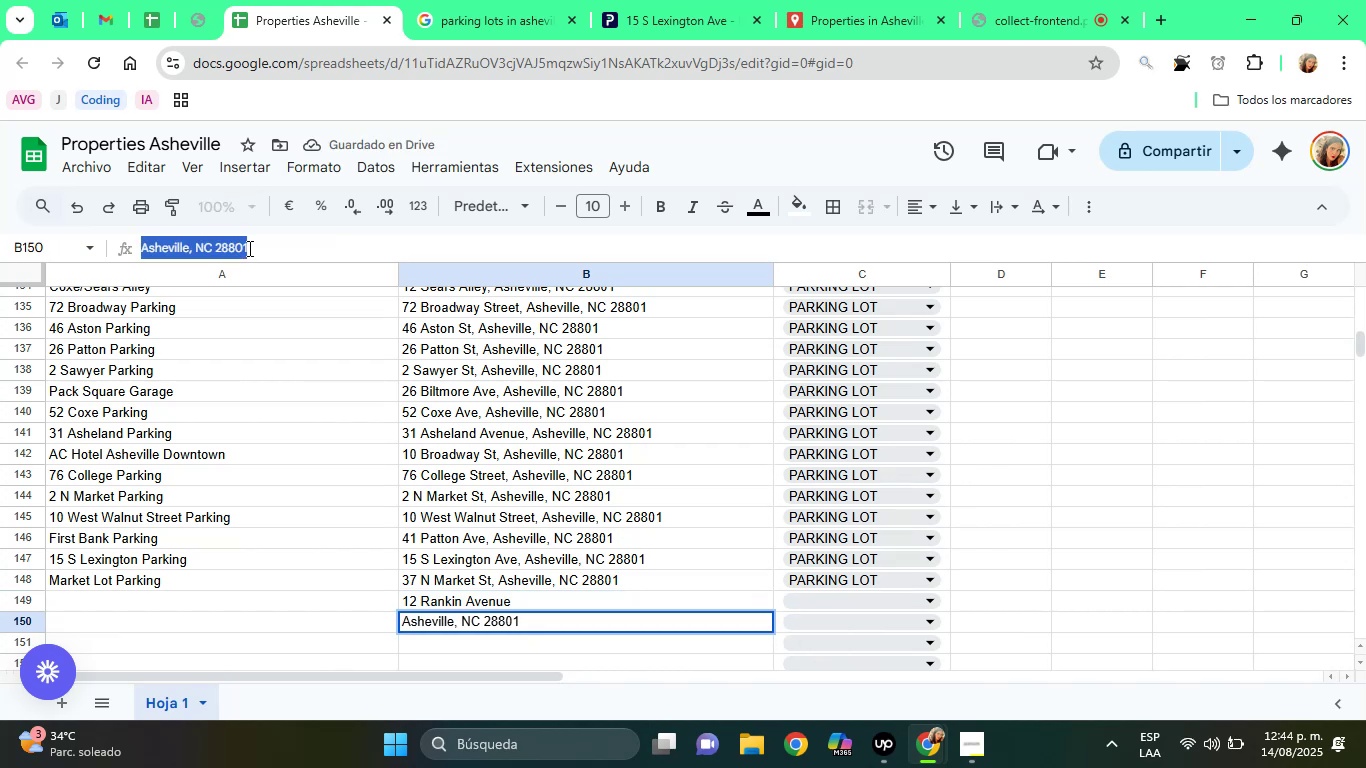 
right_click([248, 248])
 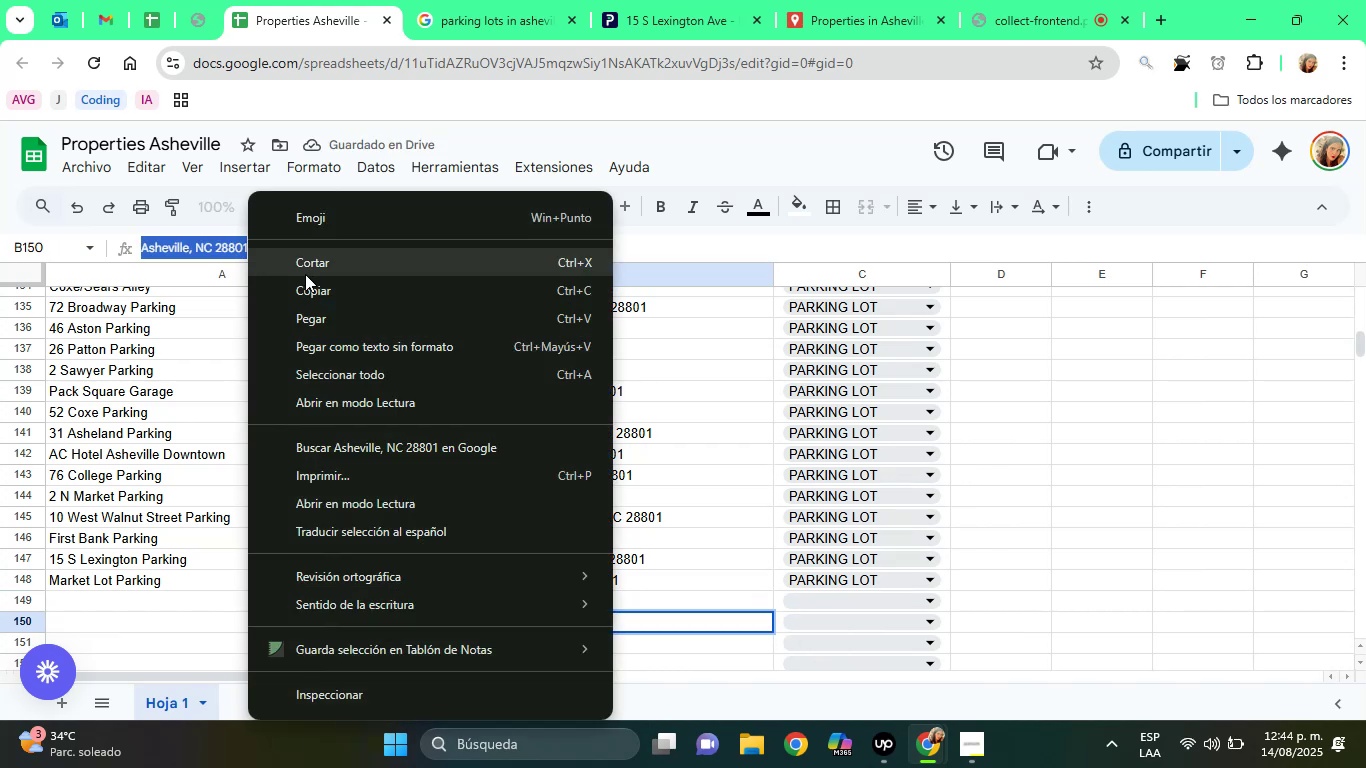 
left_click([305, 274])
 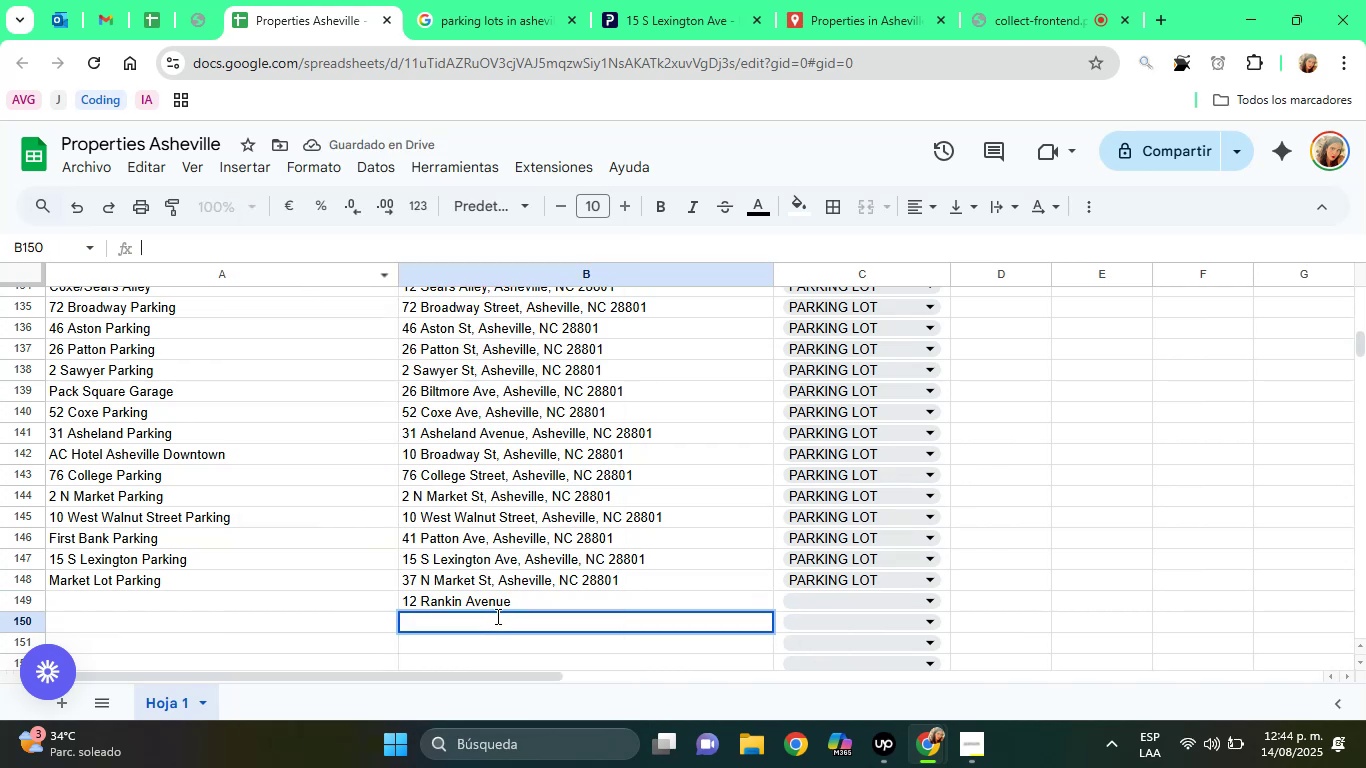 
left_click([507, 600])
 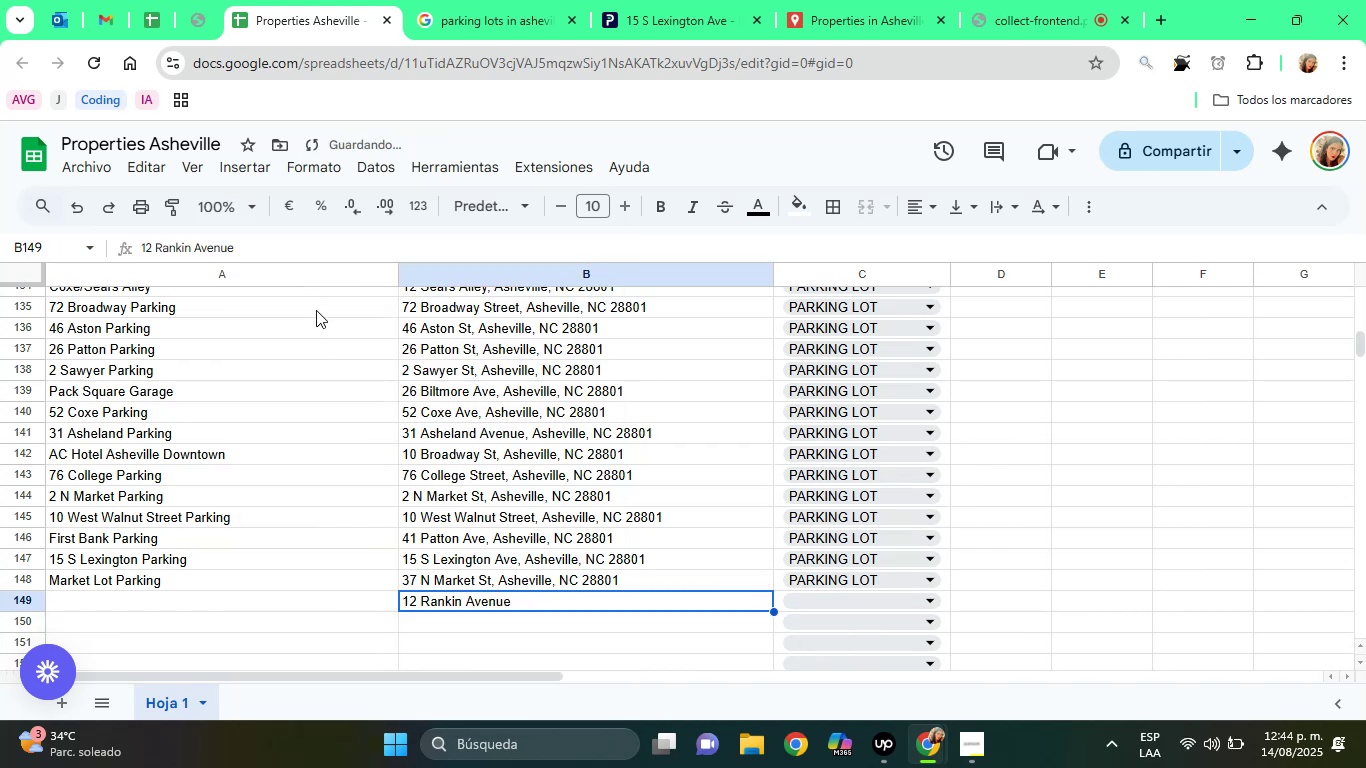 
left_click([275, 250])
 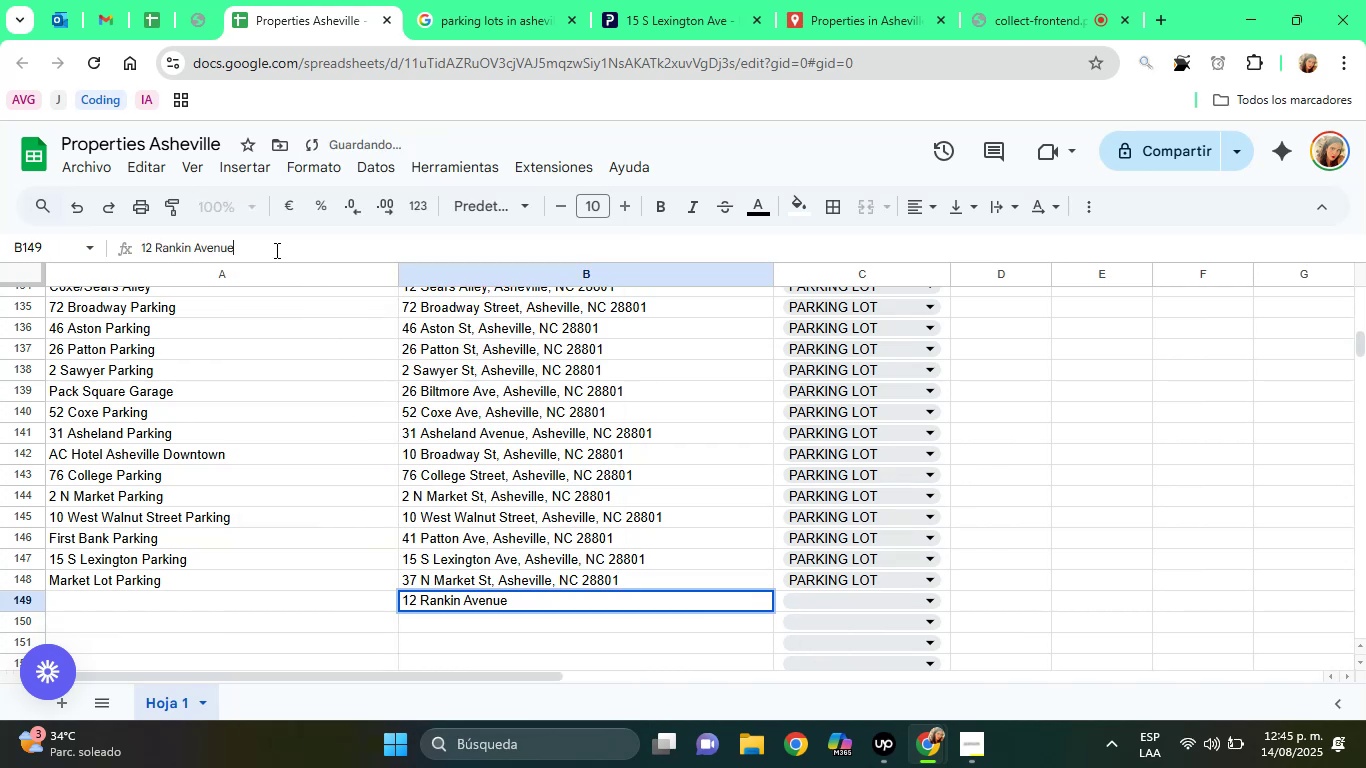 
key(Comma)
 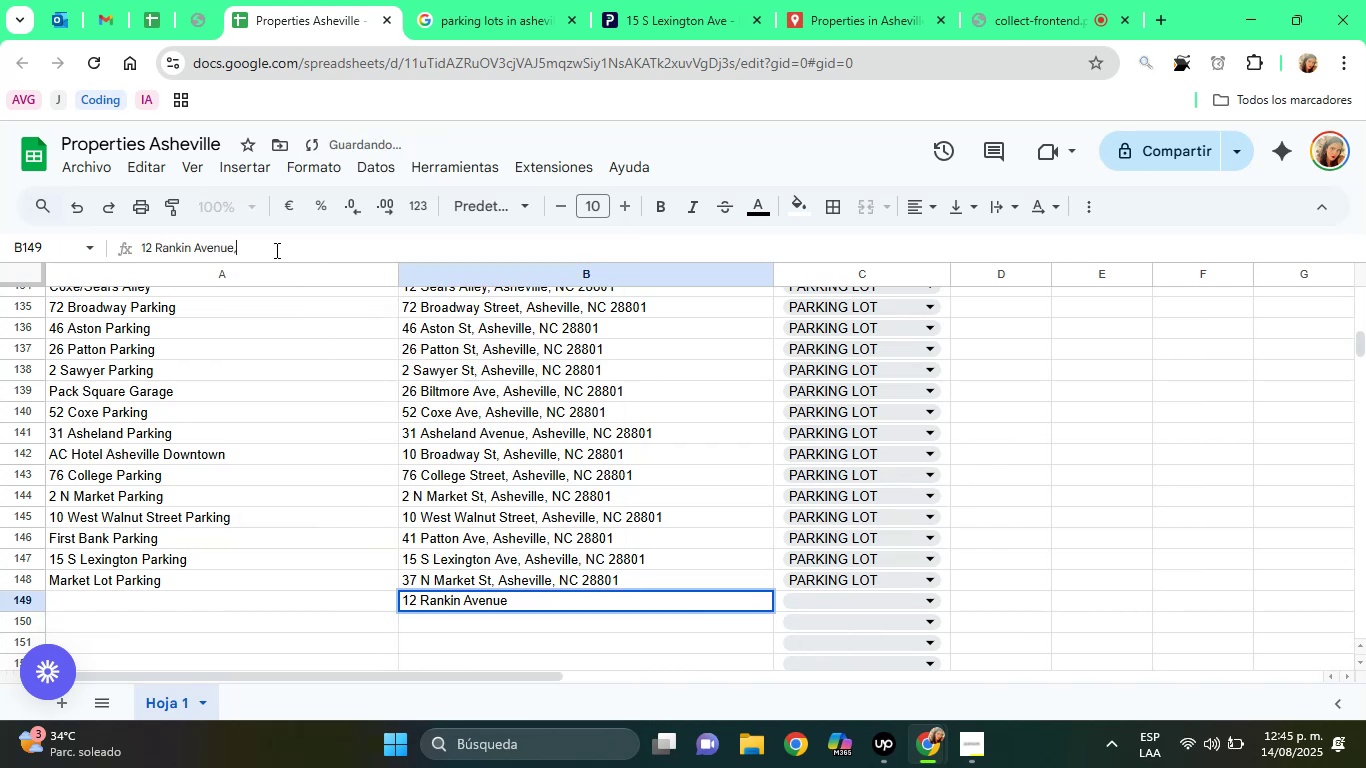 
key(Space)
 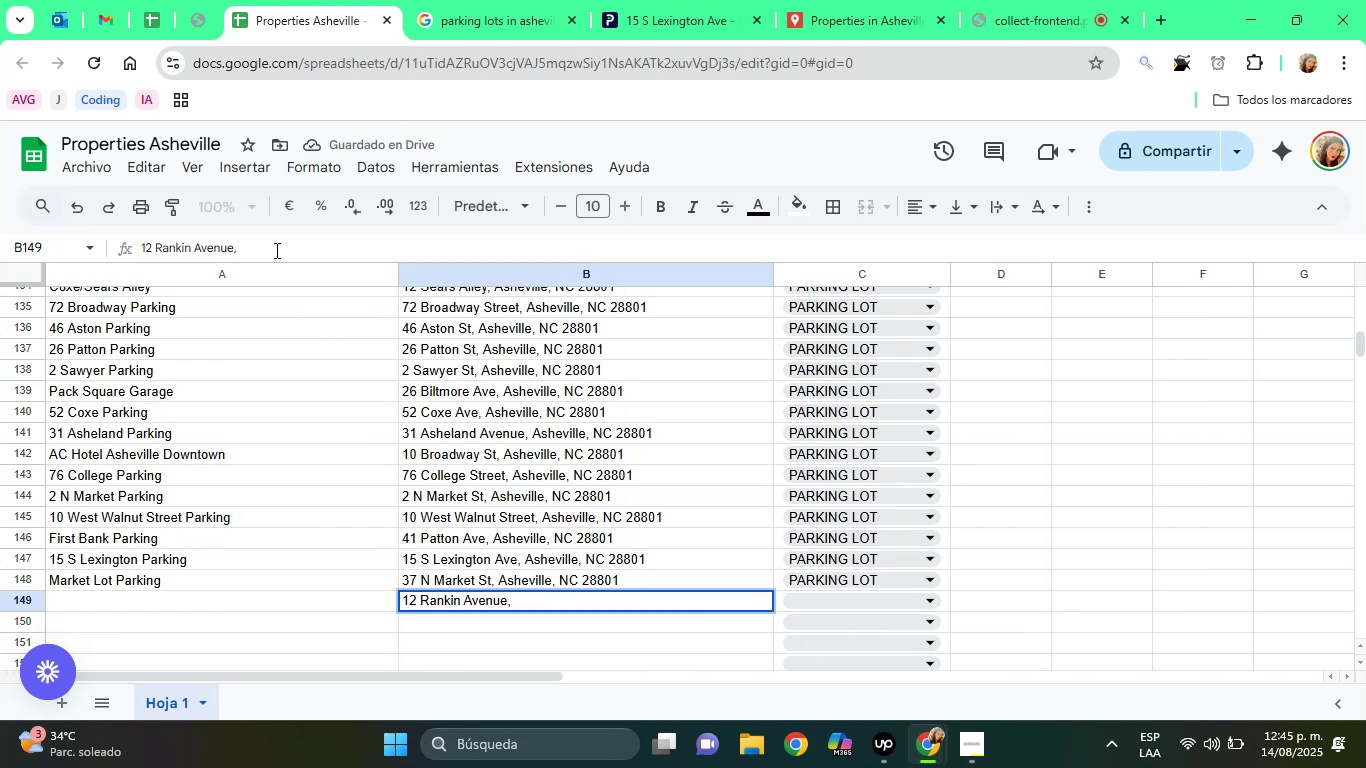 
key(Control+ControlLeft)
 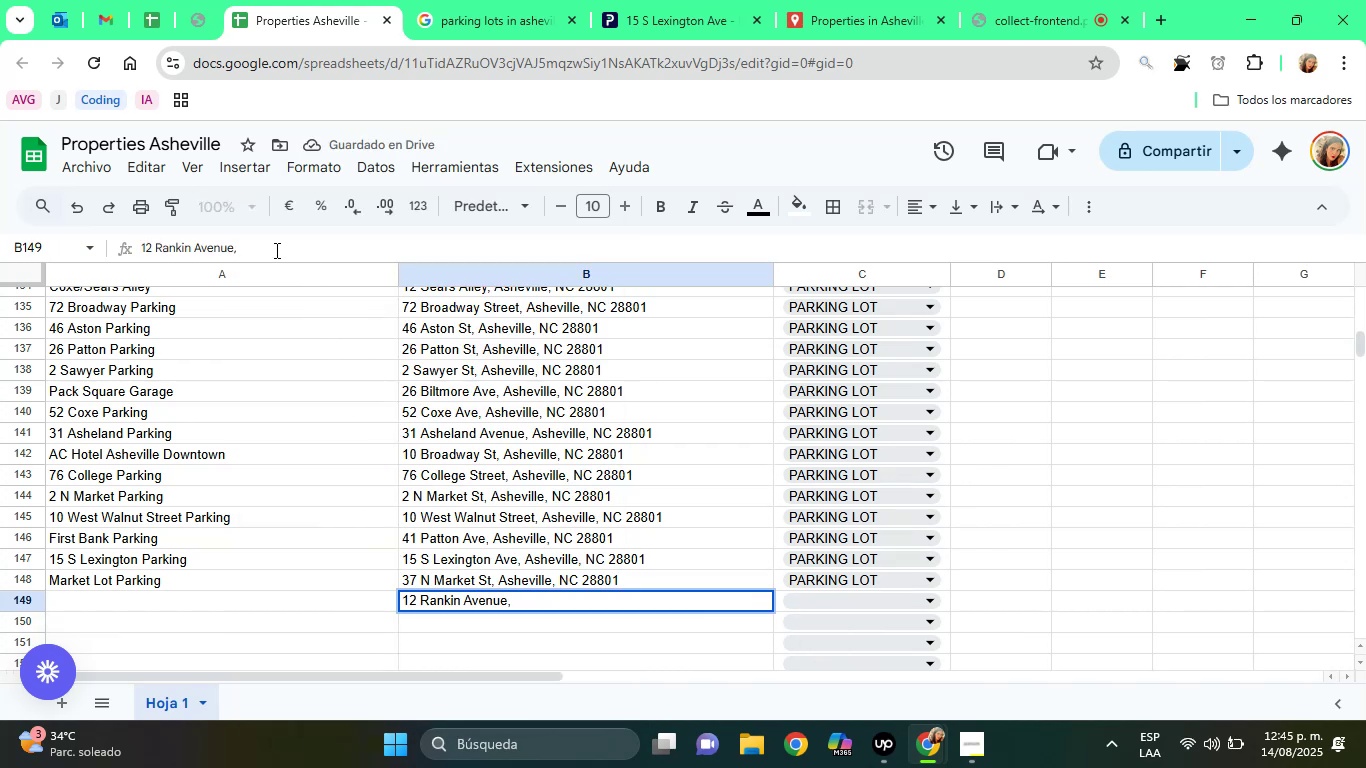 
key(Control+V)
 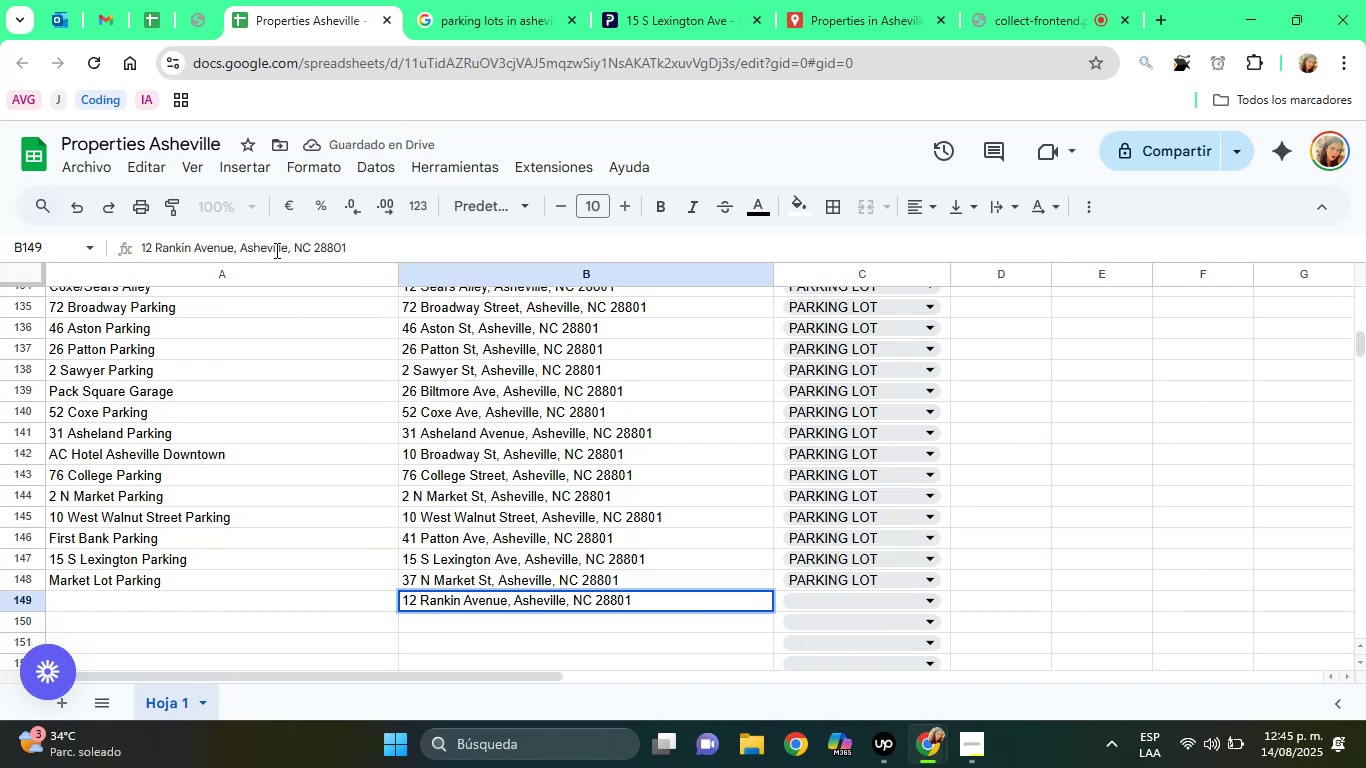 
key(Enter)
 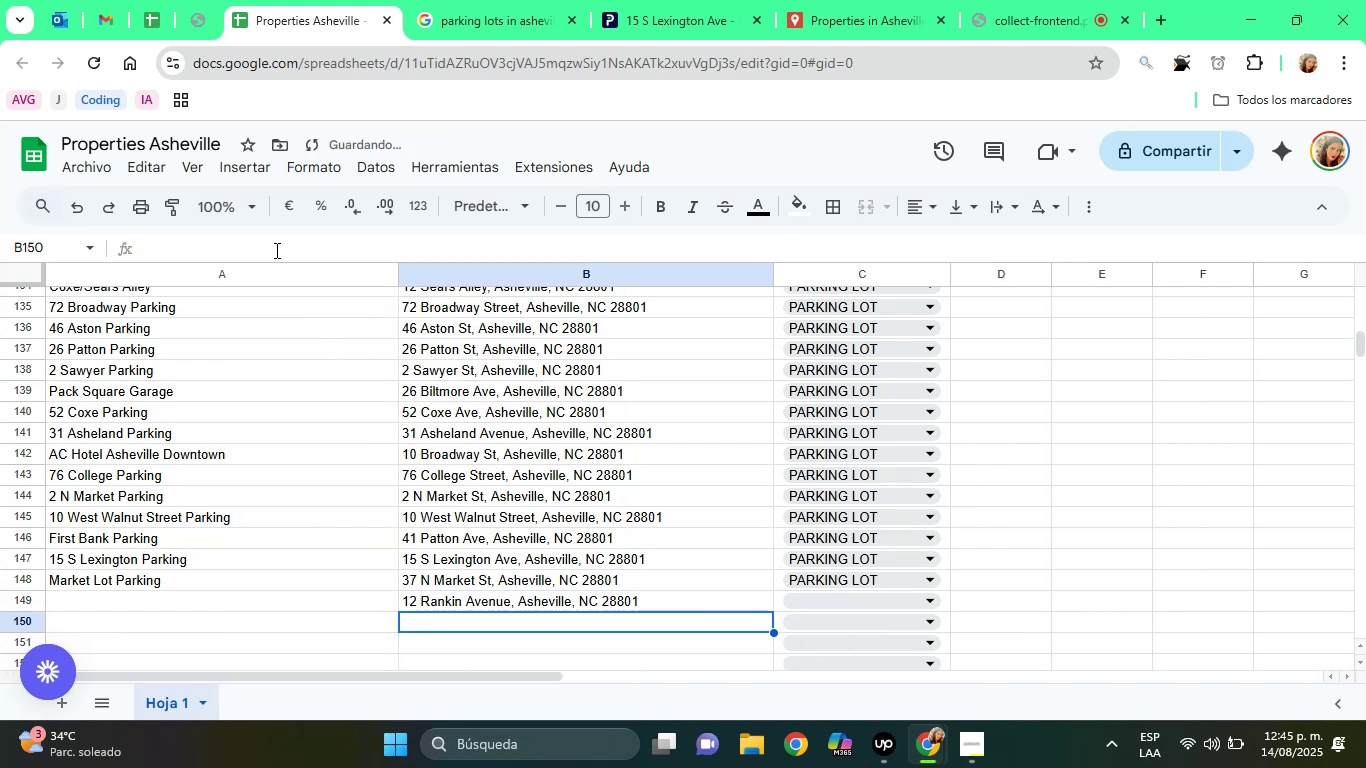 
key(ArrowUp)
 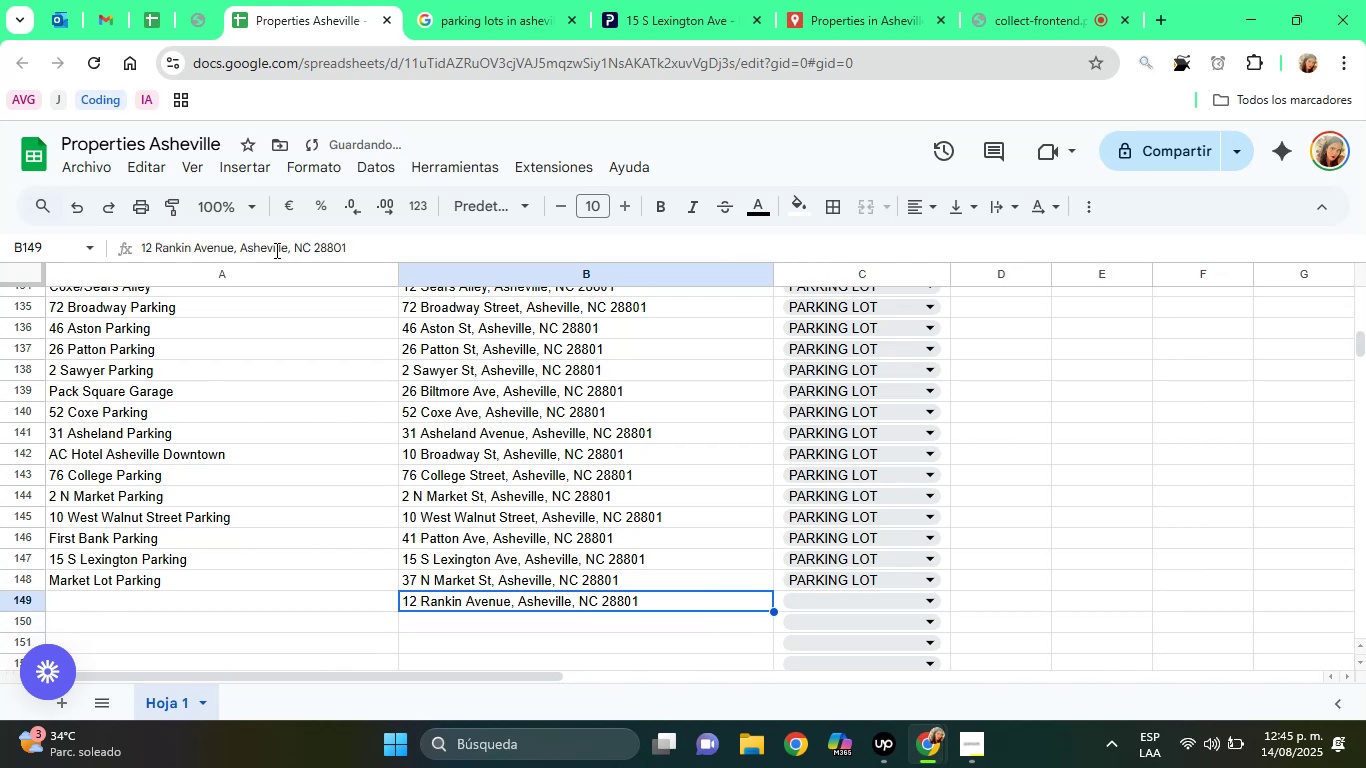 
key(ArrowRight)
 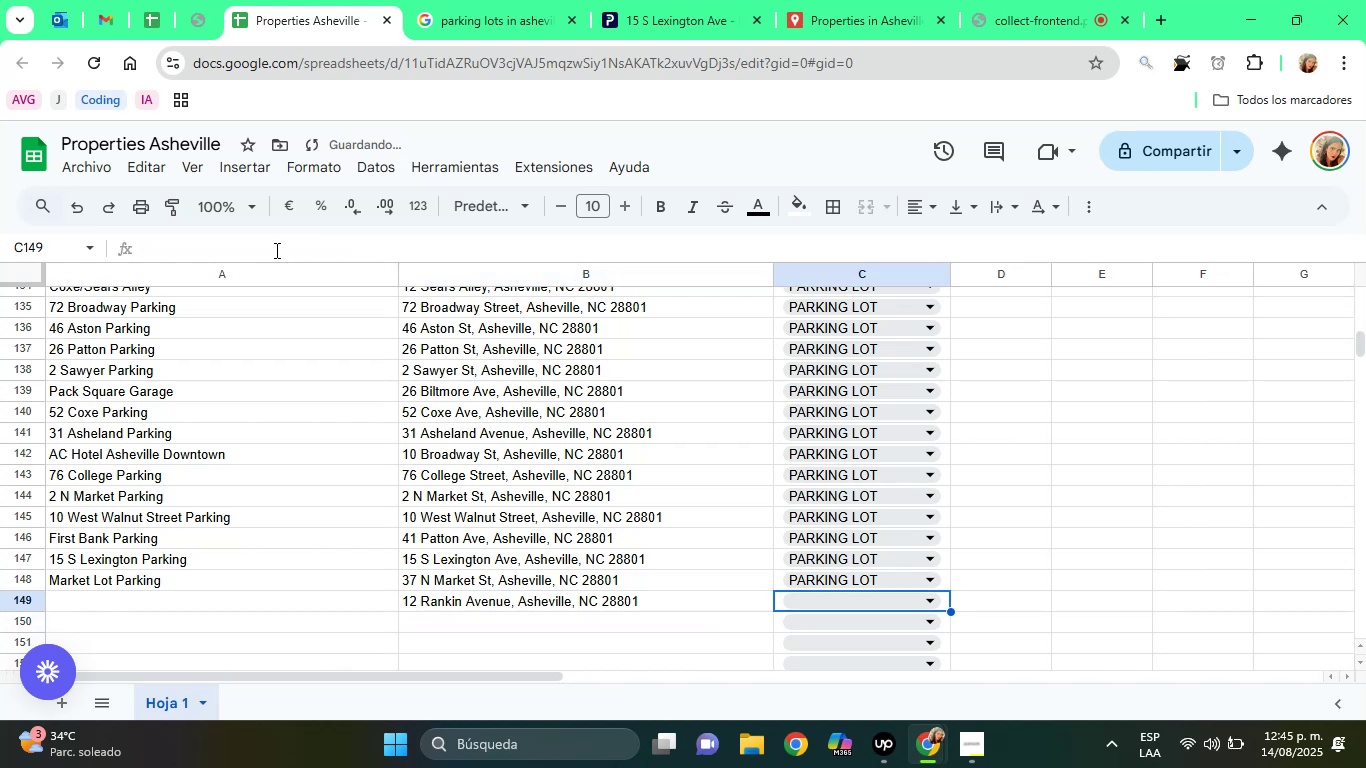 
key(P)
 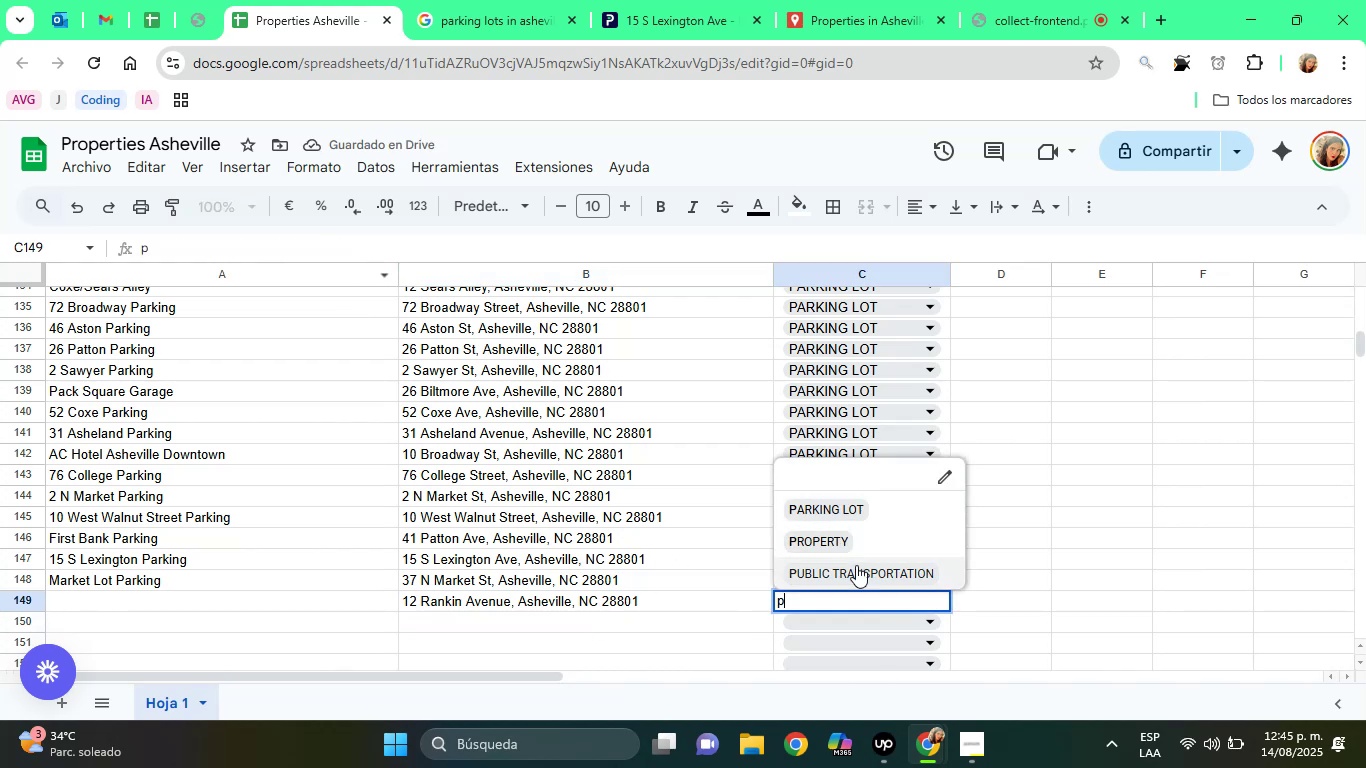 
left_click([841, 514])
 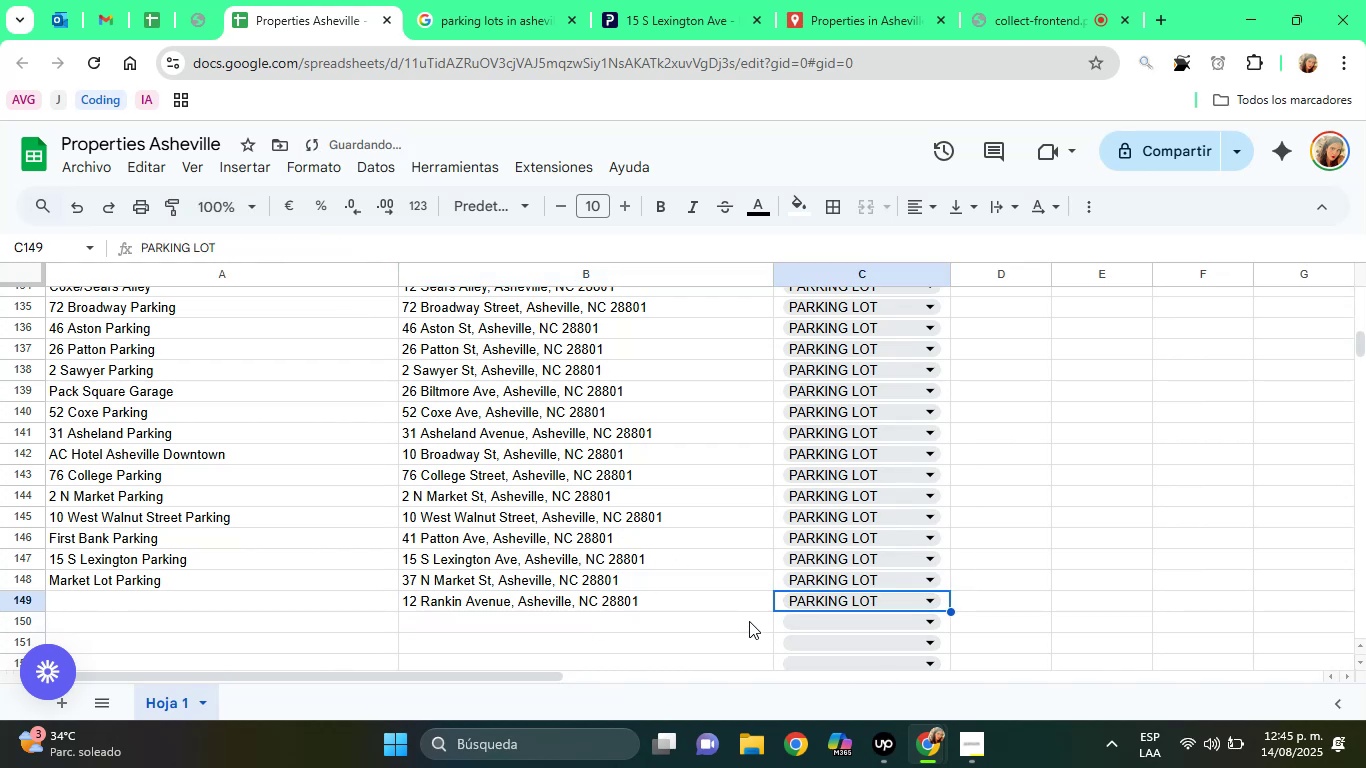 
key(ArrowDown)
 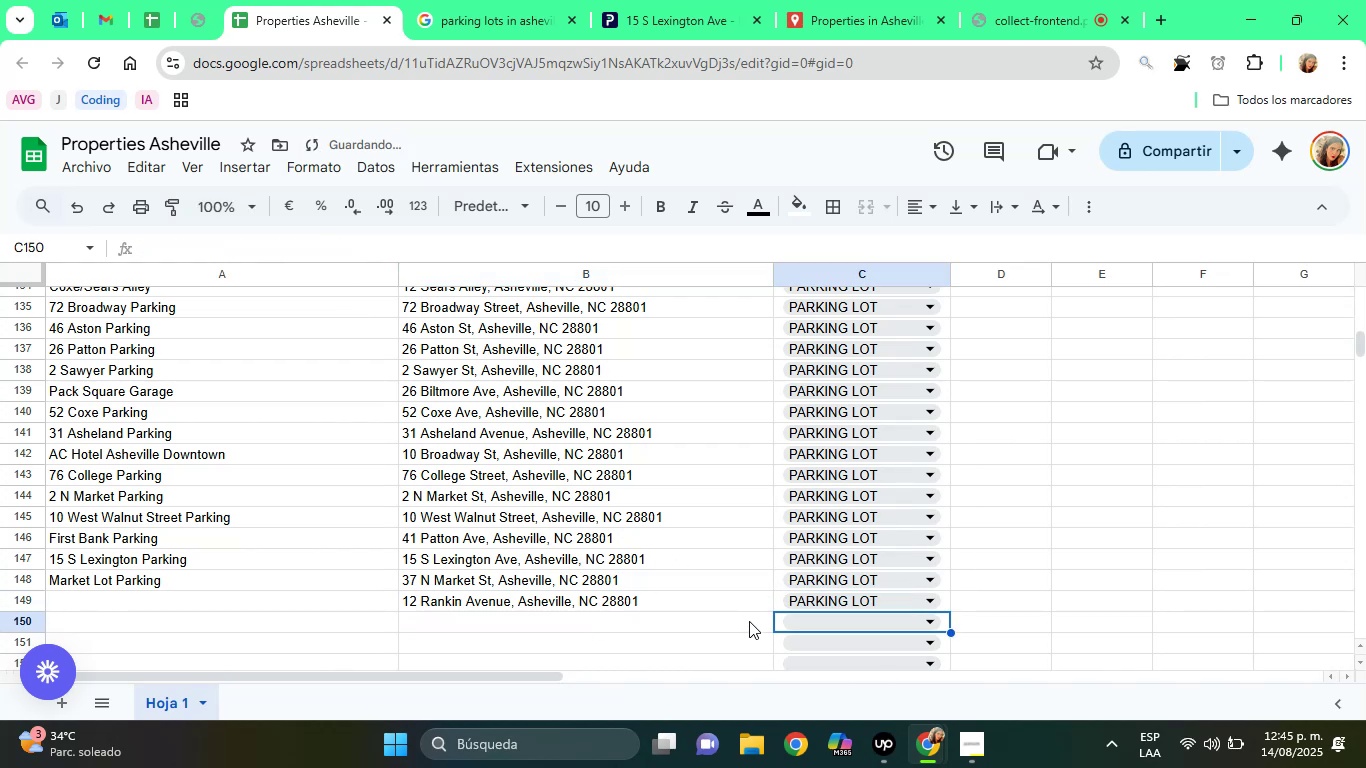 
key(ArrowLeft)
 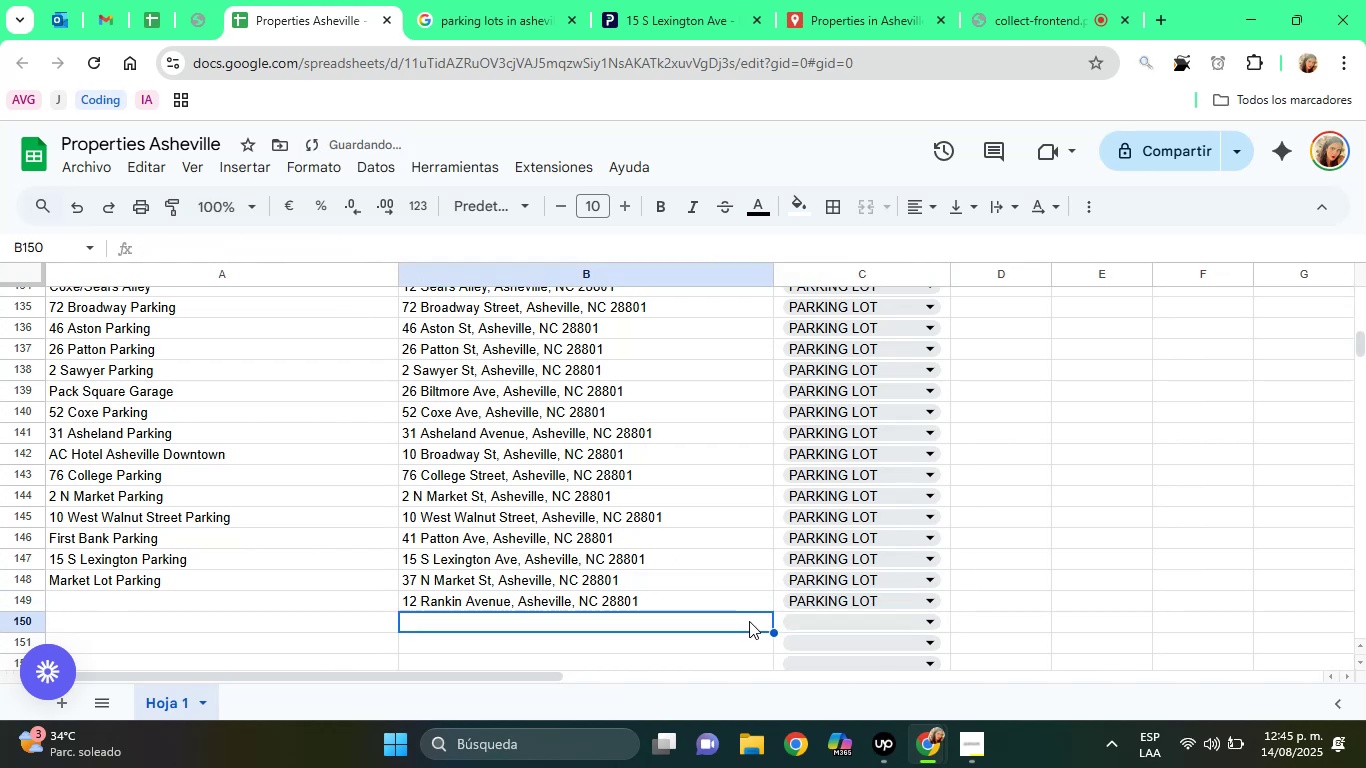 
key(ArrowUp)
 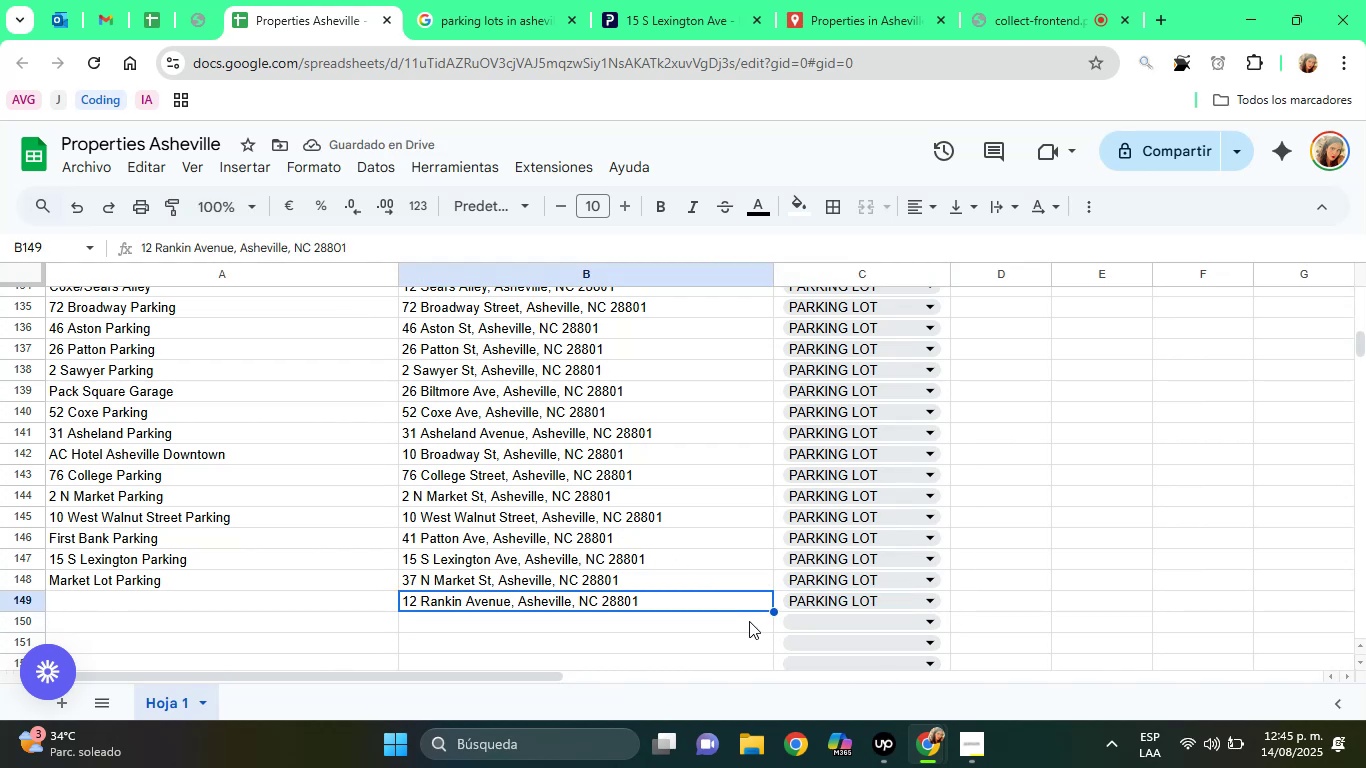 
key(ArrowLeft)
 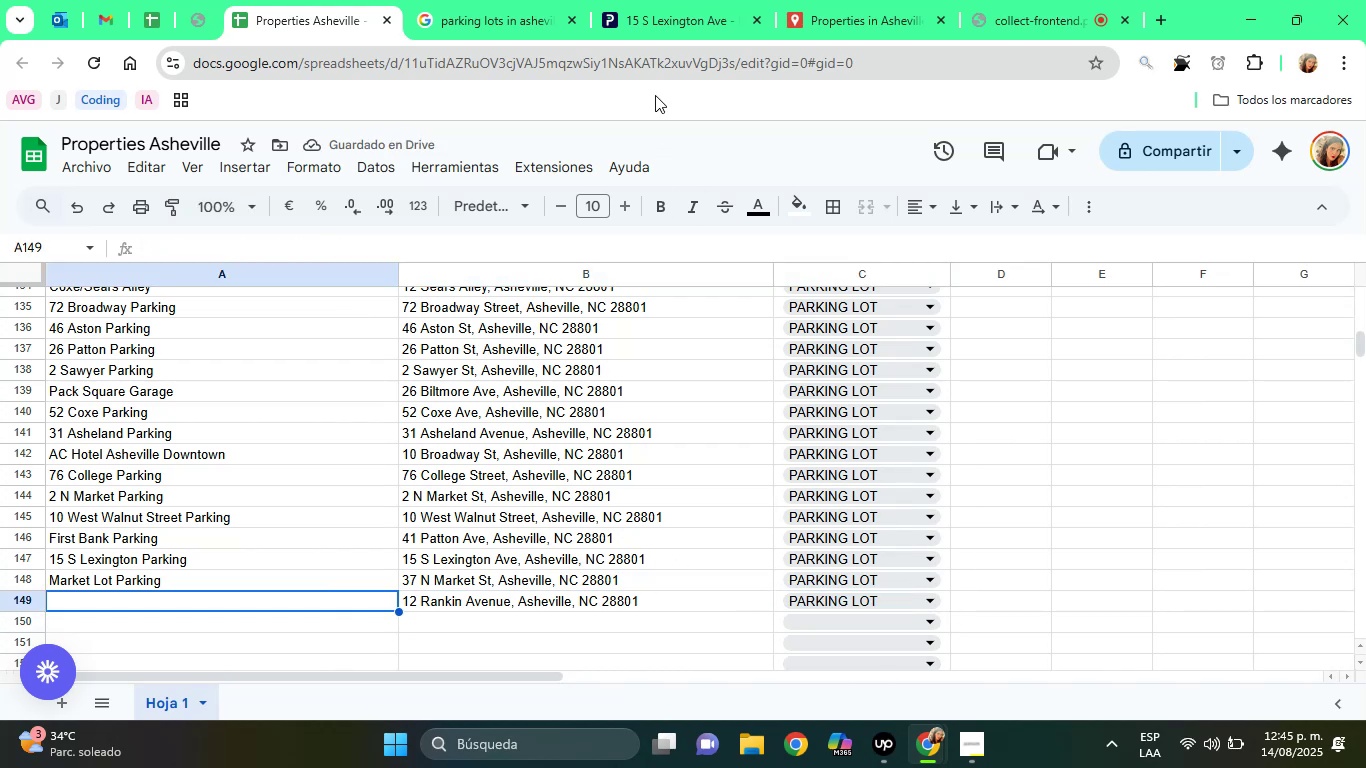 
left_click([699, 0])
 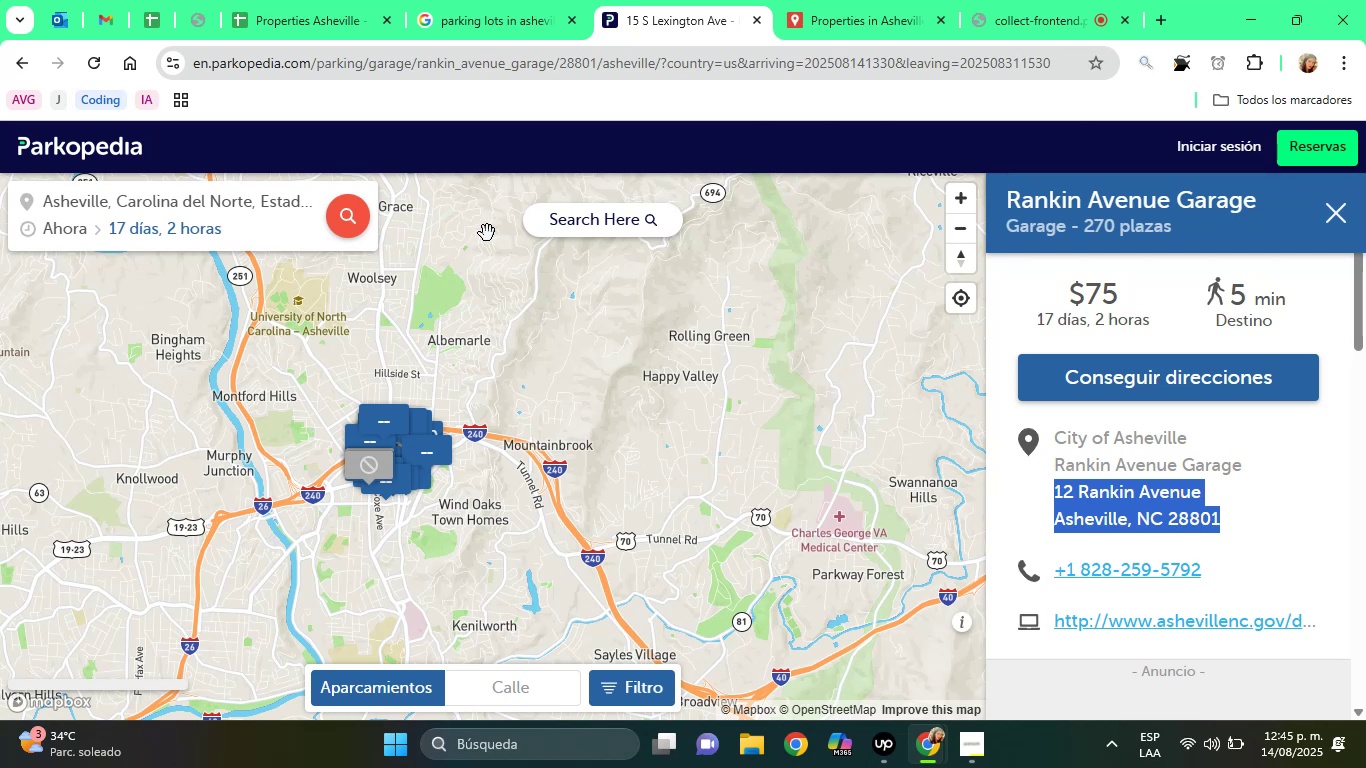 
left_click([283, 6])
 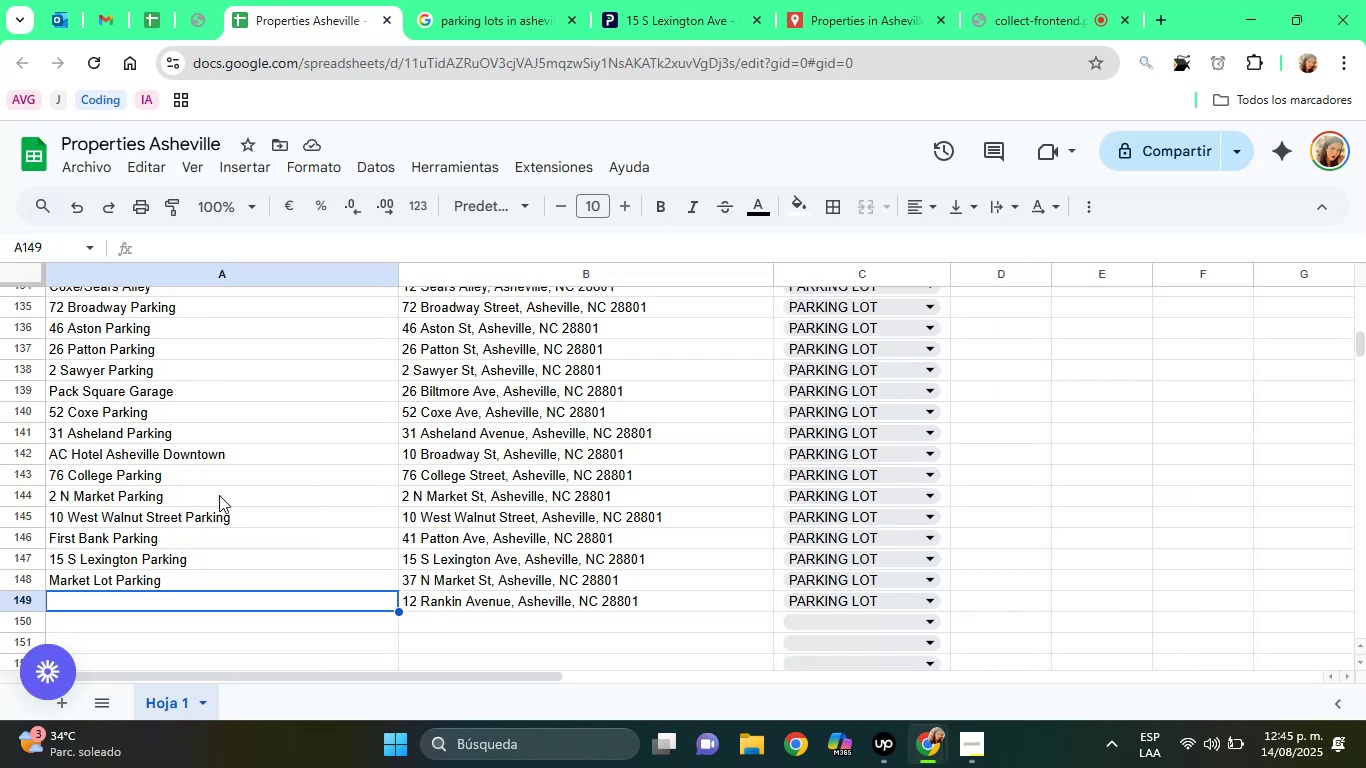 
type(Rankin )
 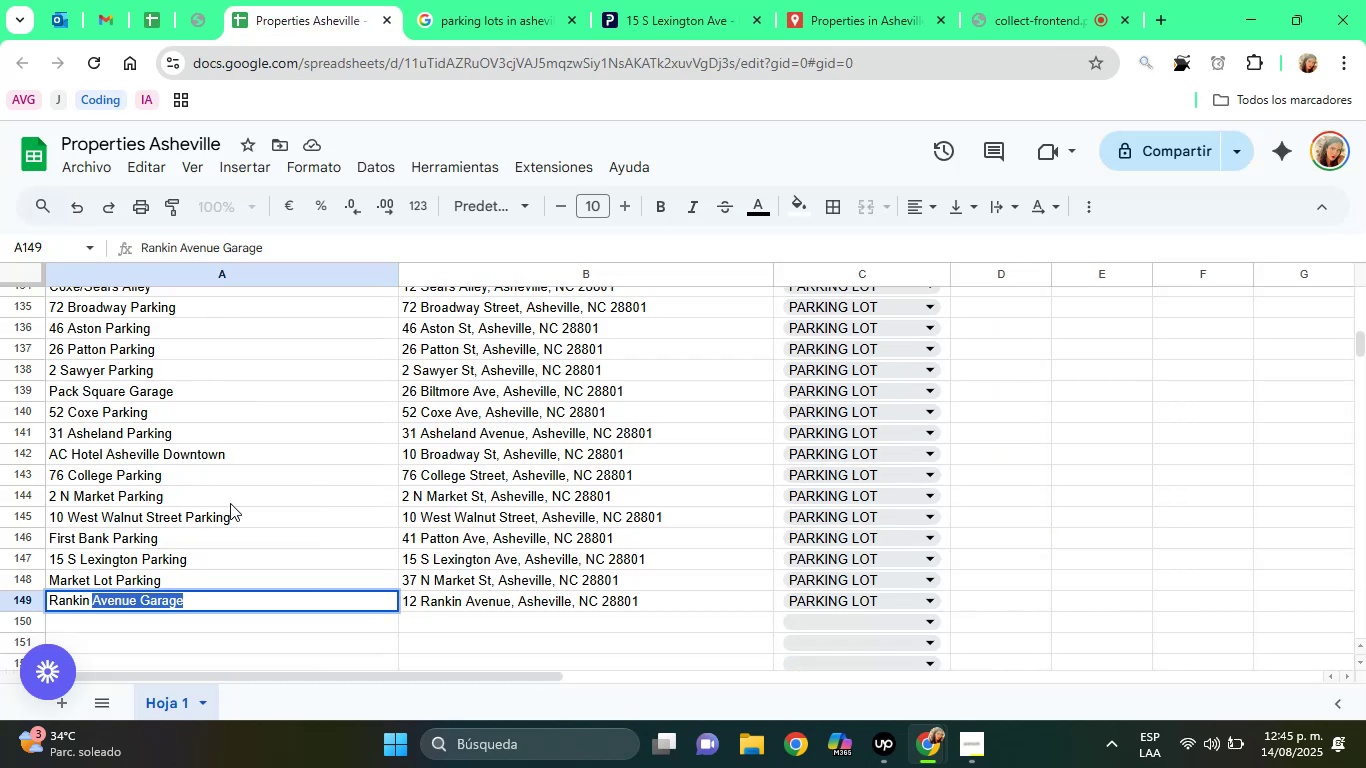 
wait(5.47)
 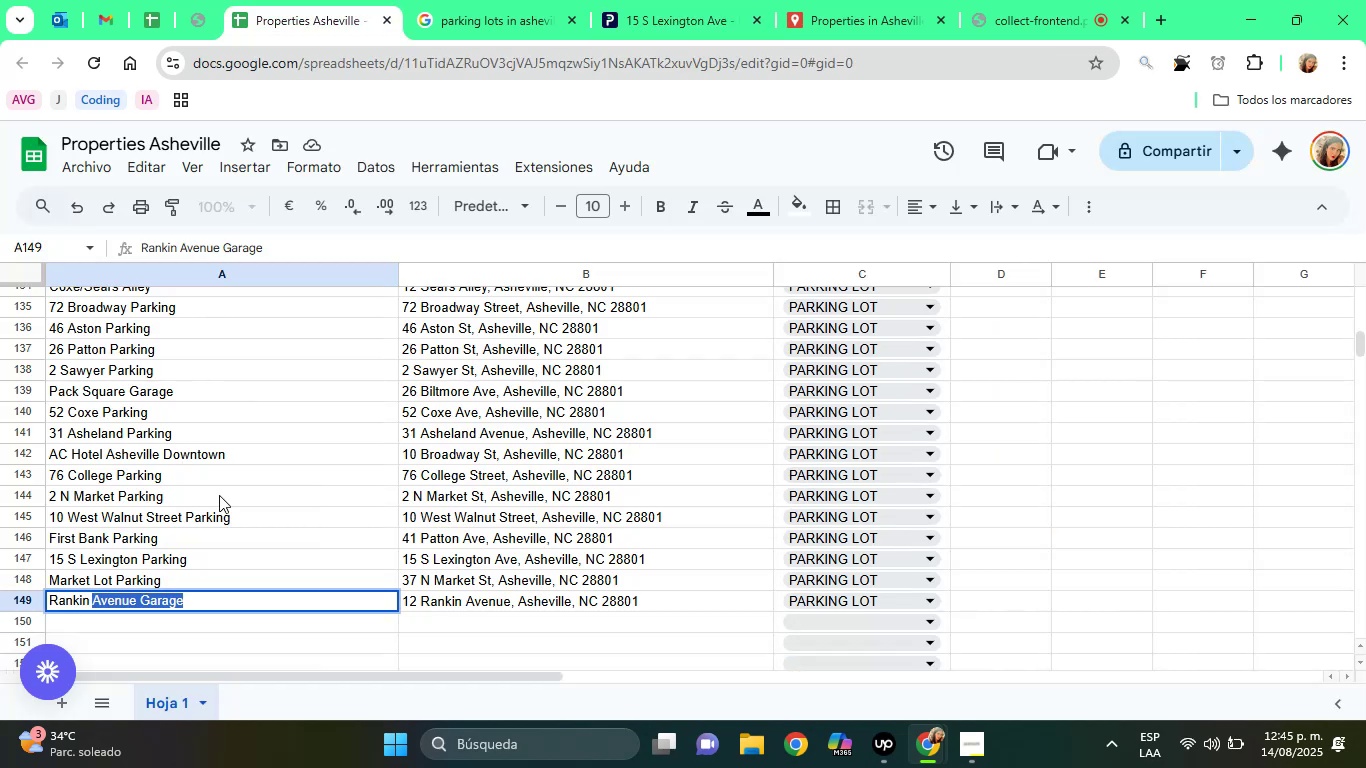 
scroll: coordinate [247, 510], scroll_direction: up, amount: 3.0
 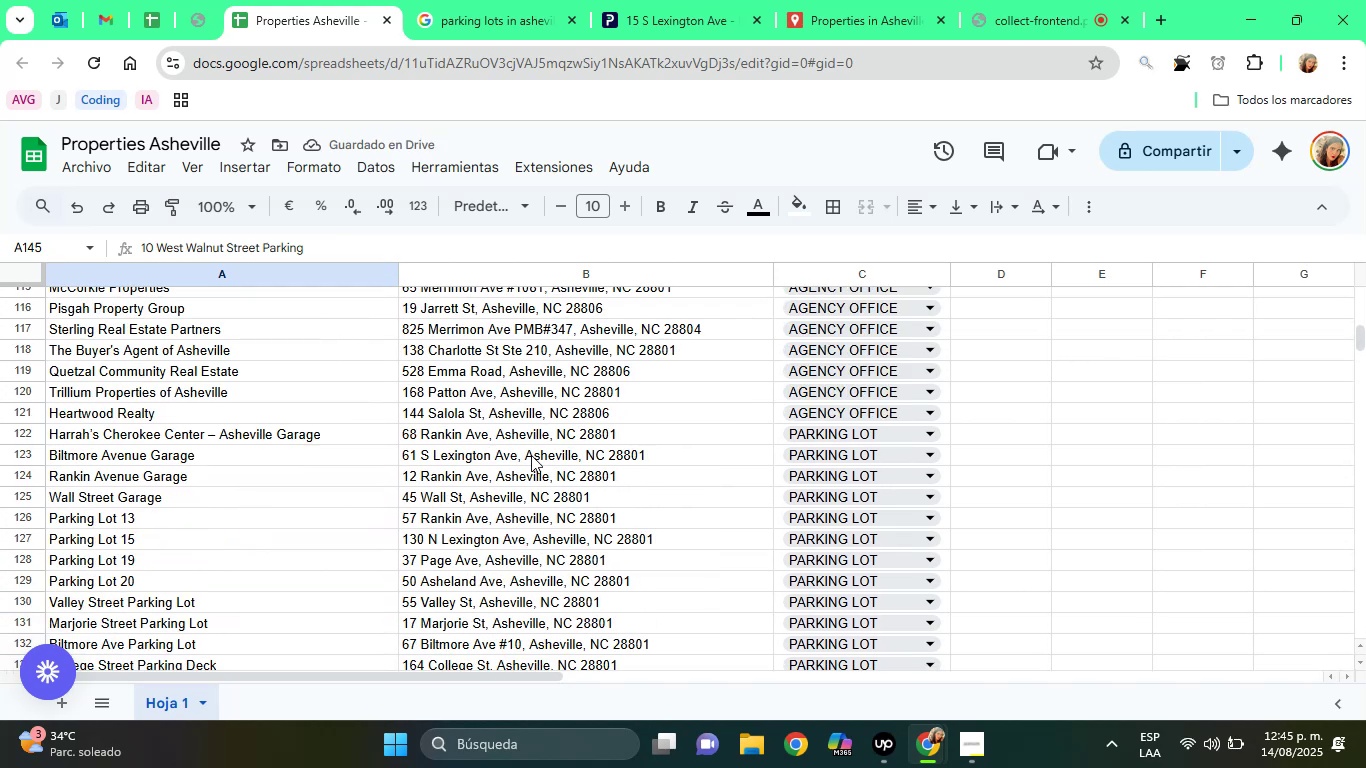 
left_click([514, 439])
 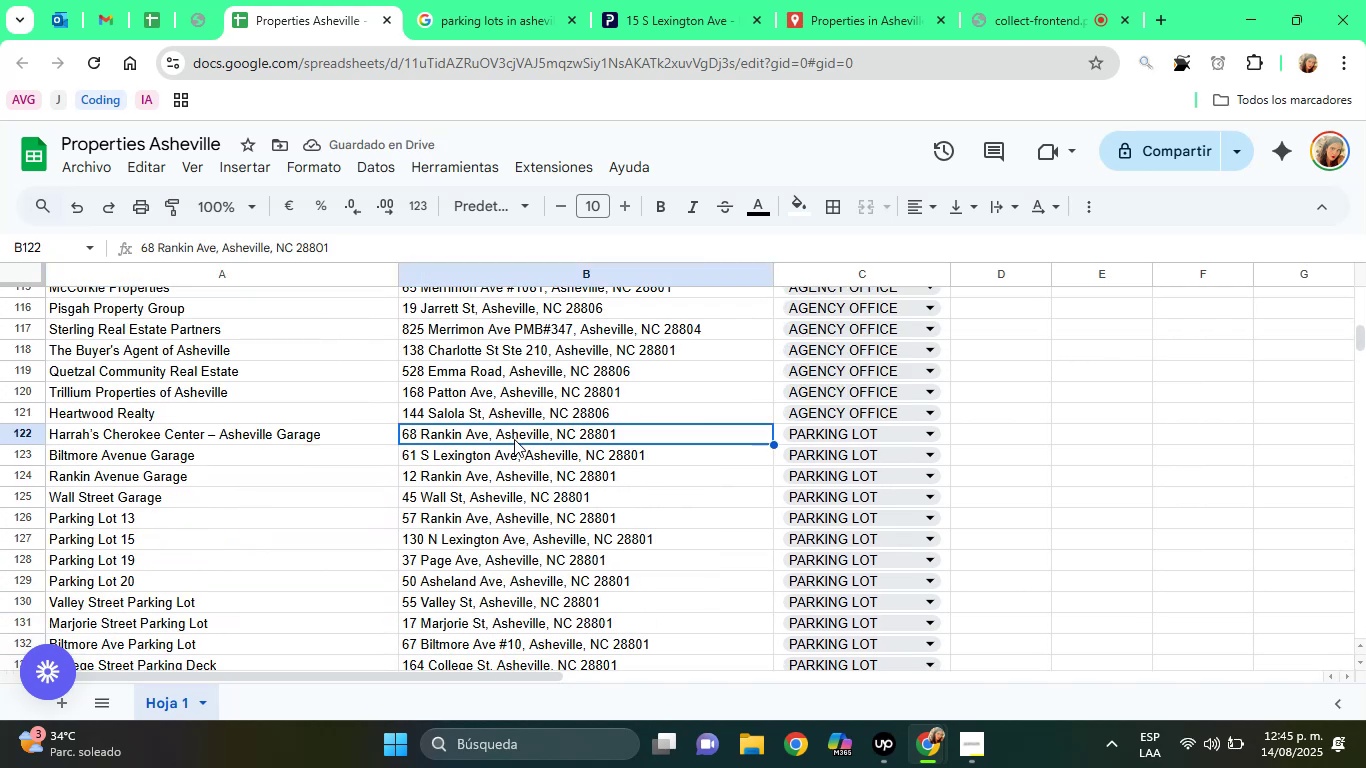 
key(ArrowLeft)
 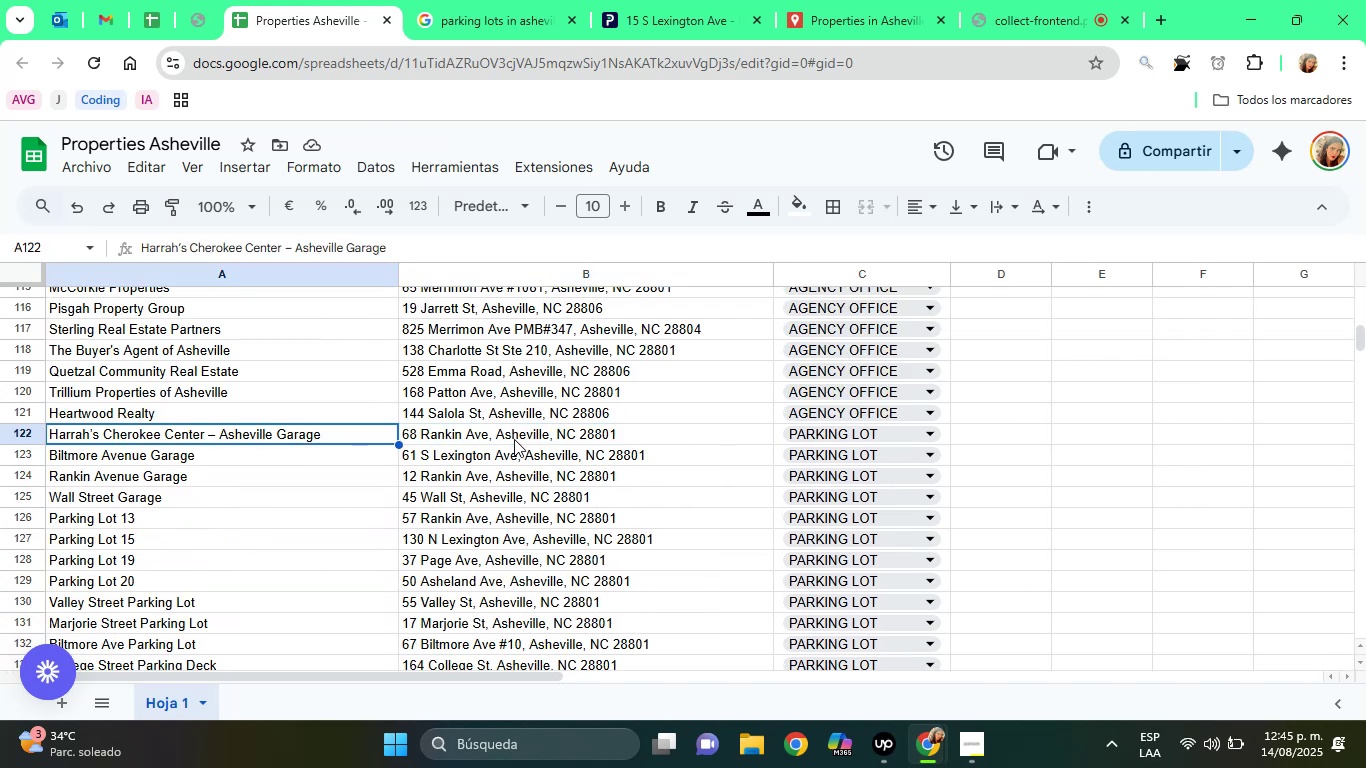 
key(ArrowDown)
 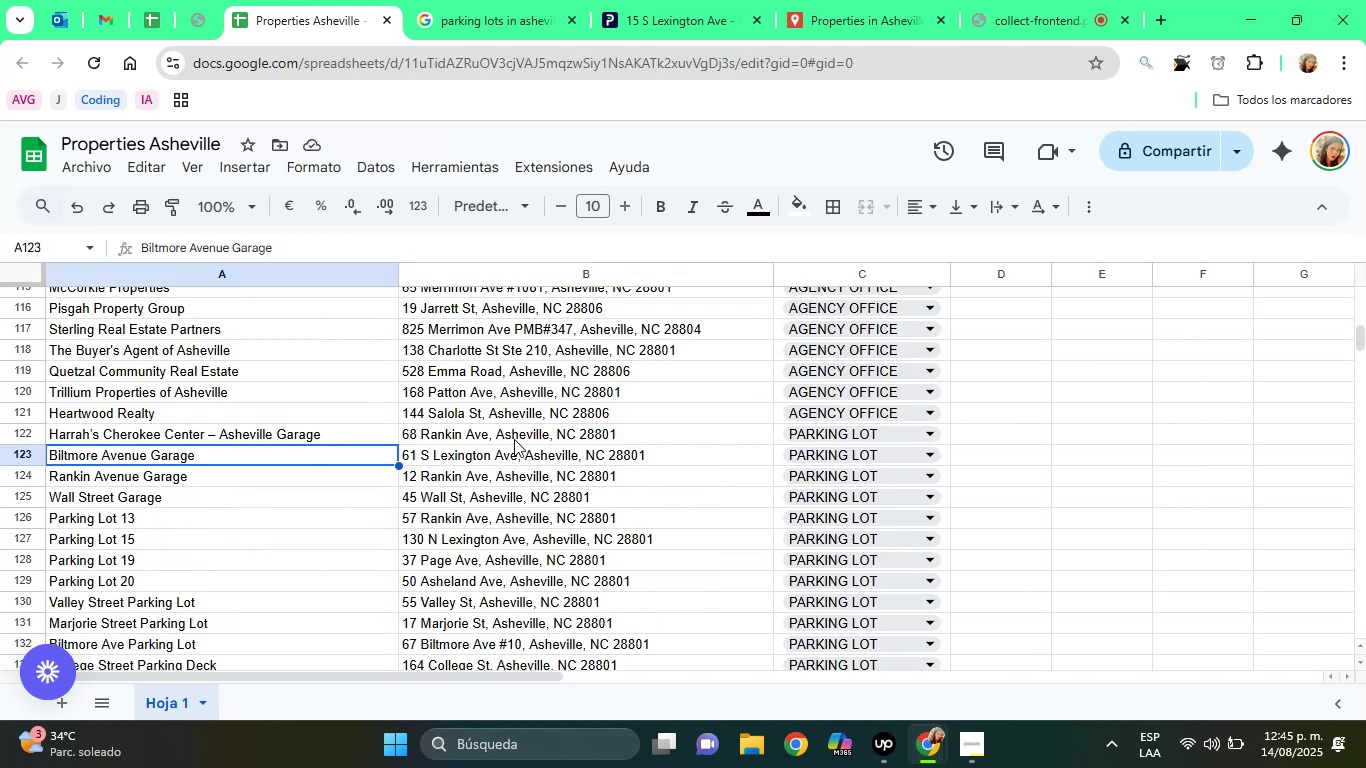 
key(ArrowDown)
 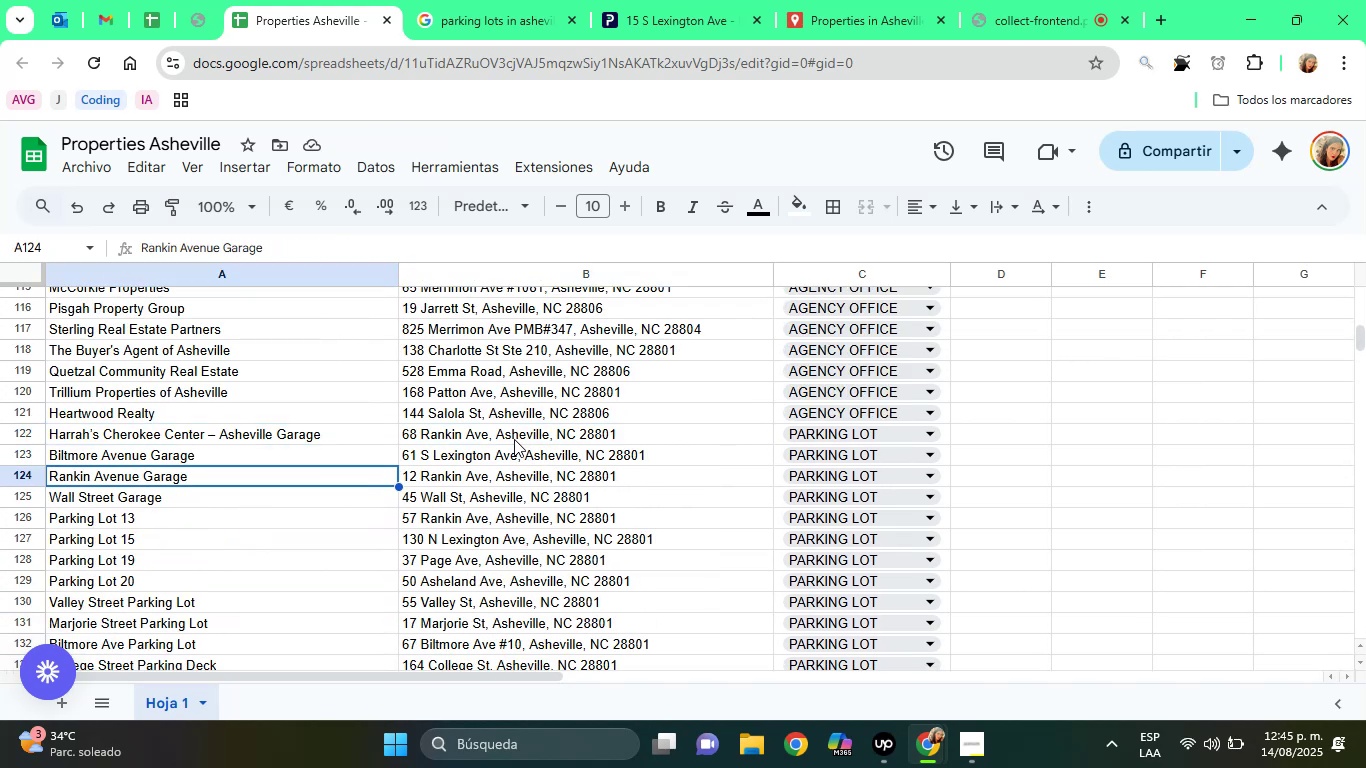 
key(ArrowRight)
 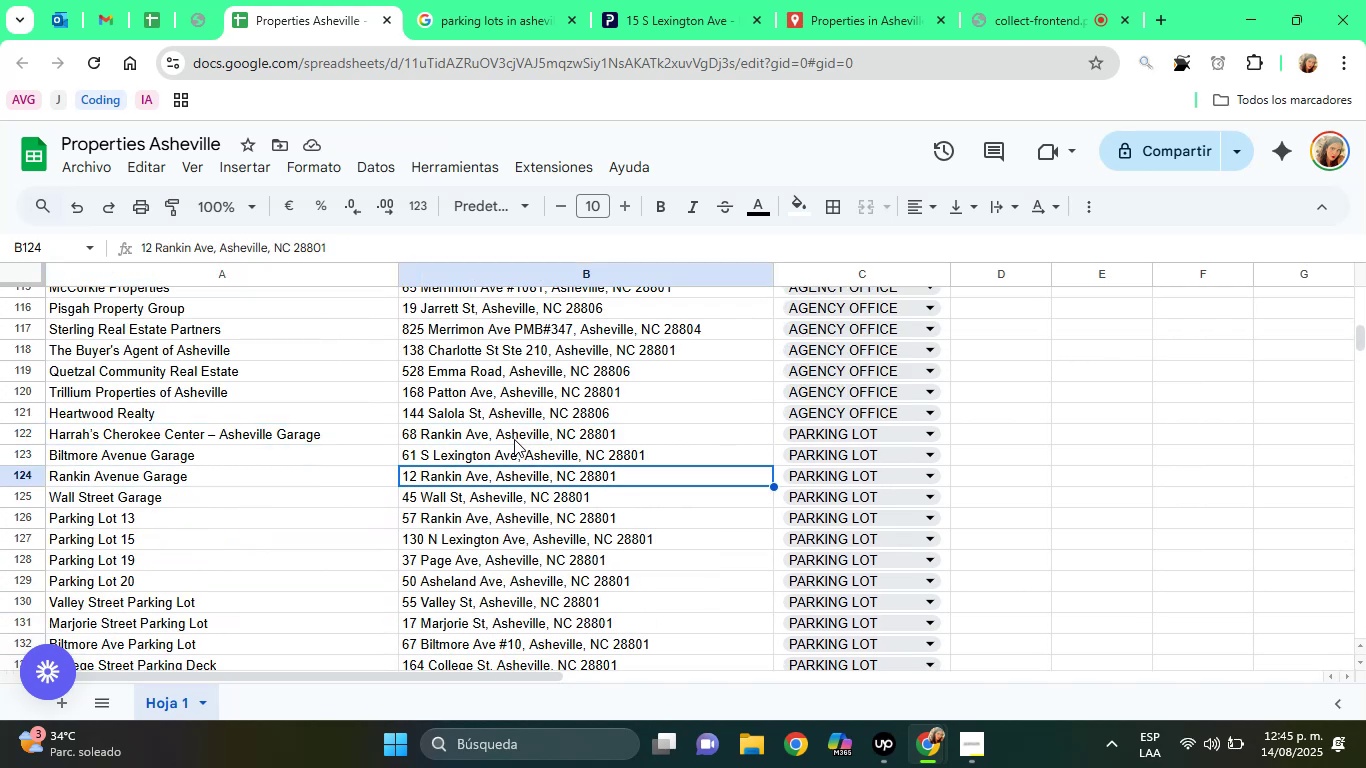 
scroll: coordinate [540, 518], scroll_direction: down, amount: 5.0
 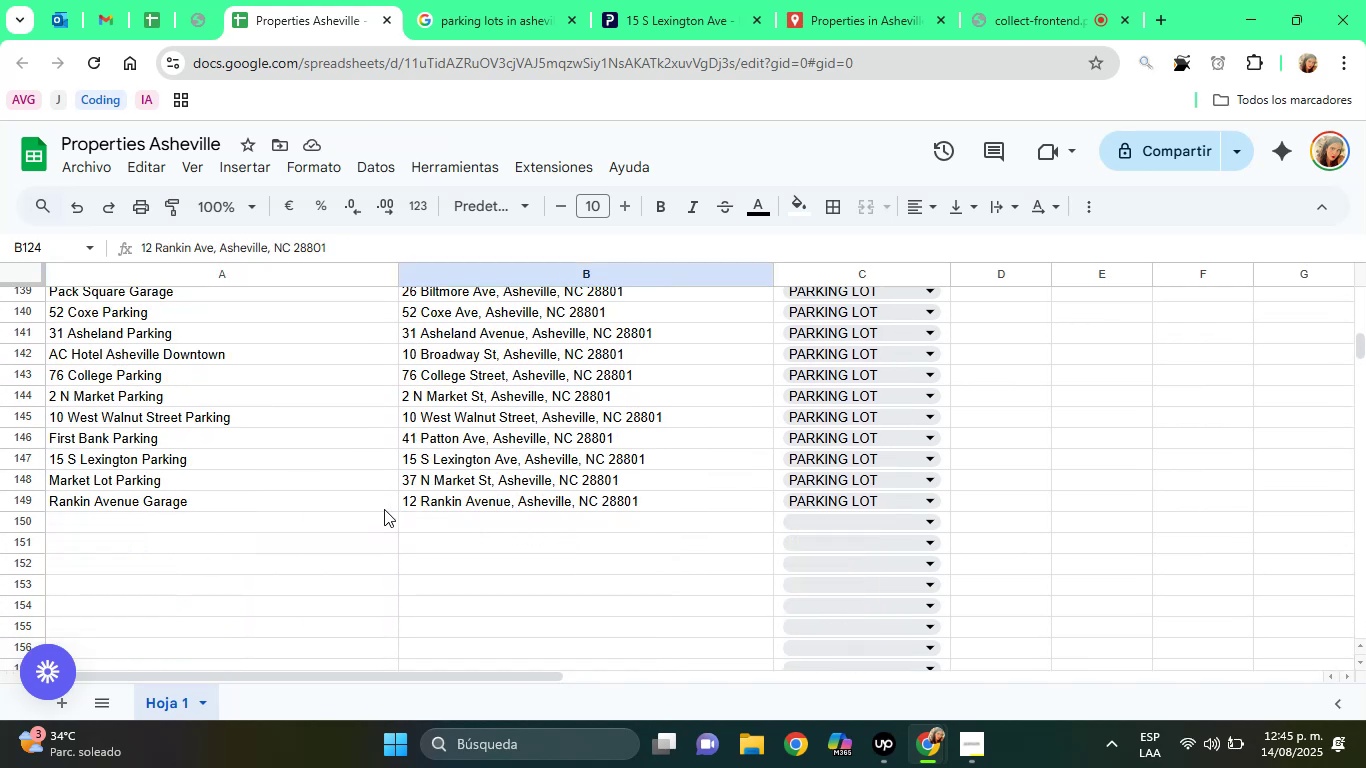 
left_click([319, 505])
 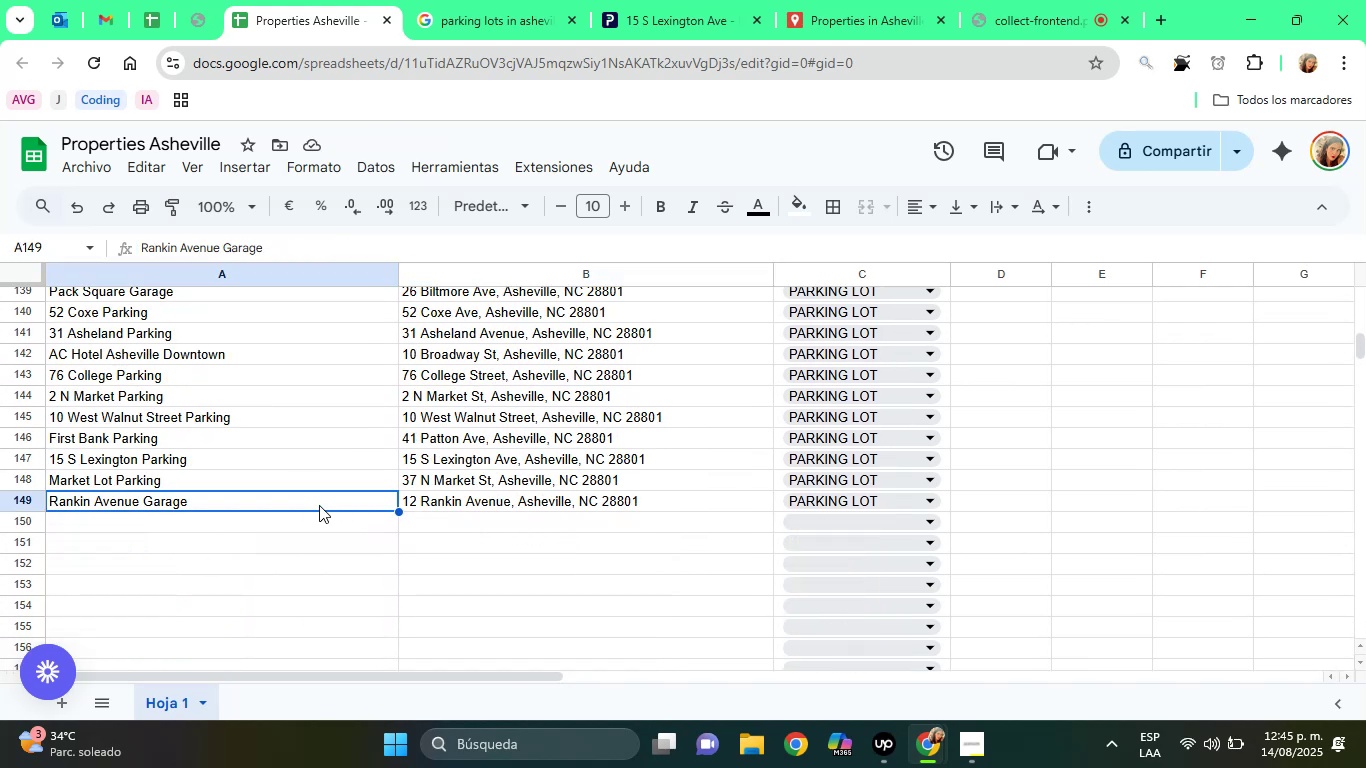 
key(Backspace)
 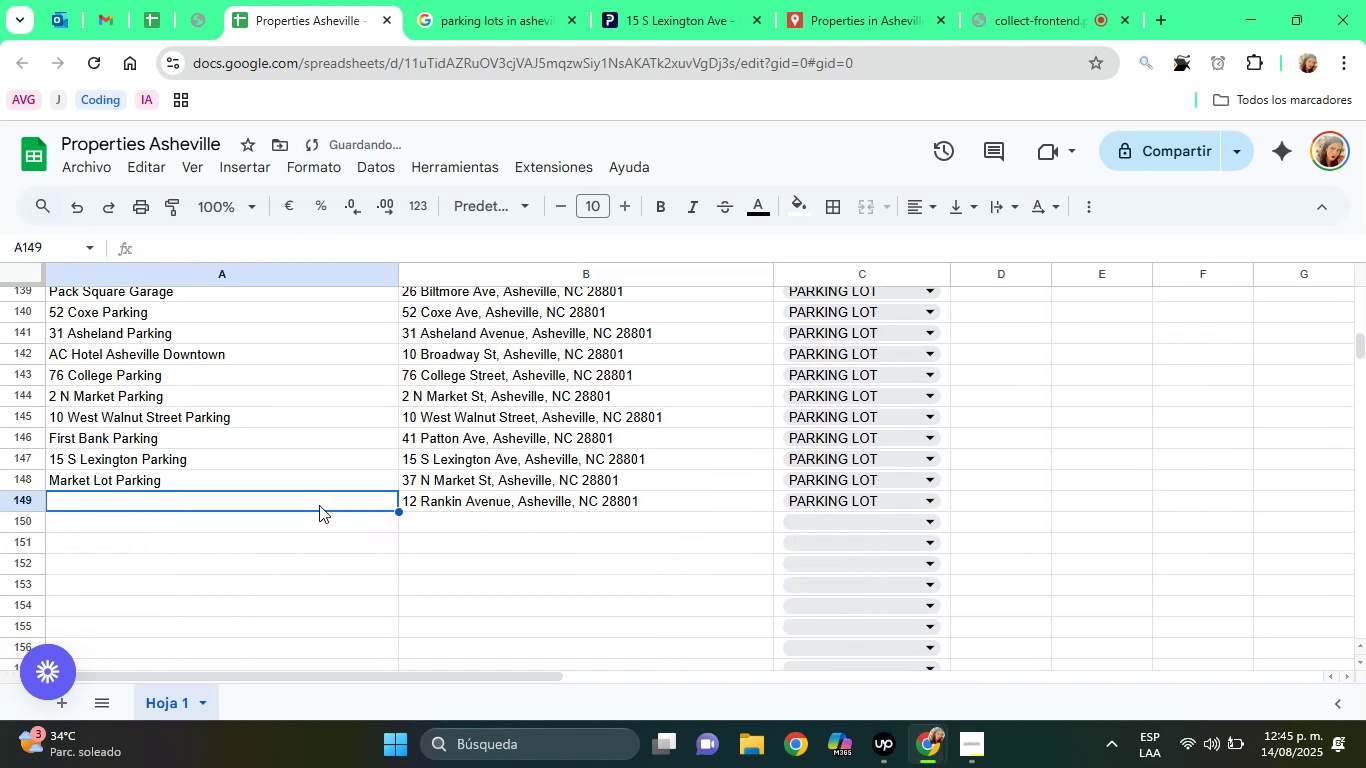 
key(ArrowRight)
 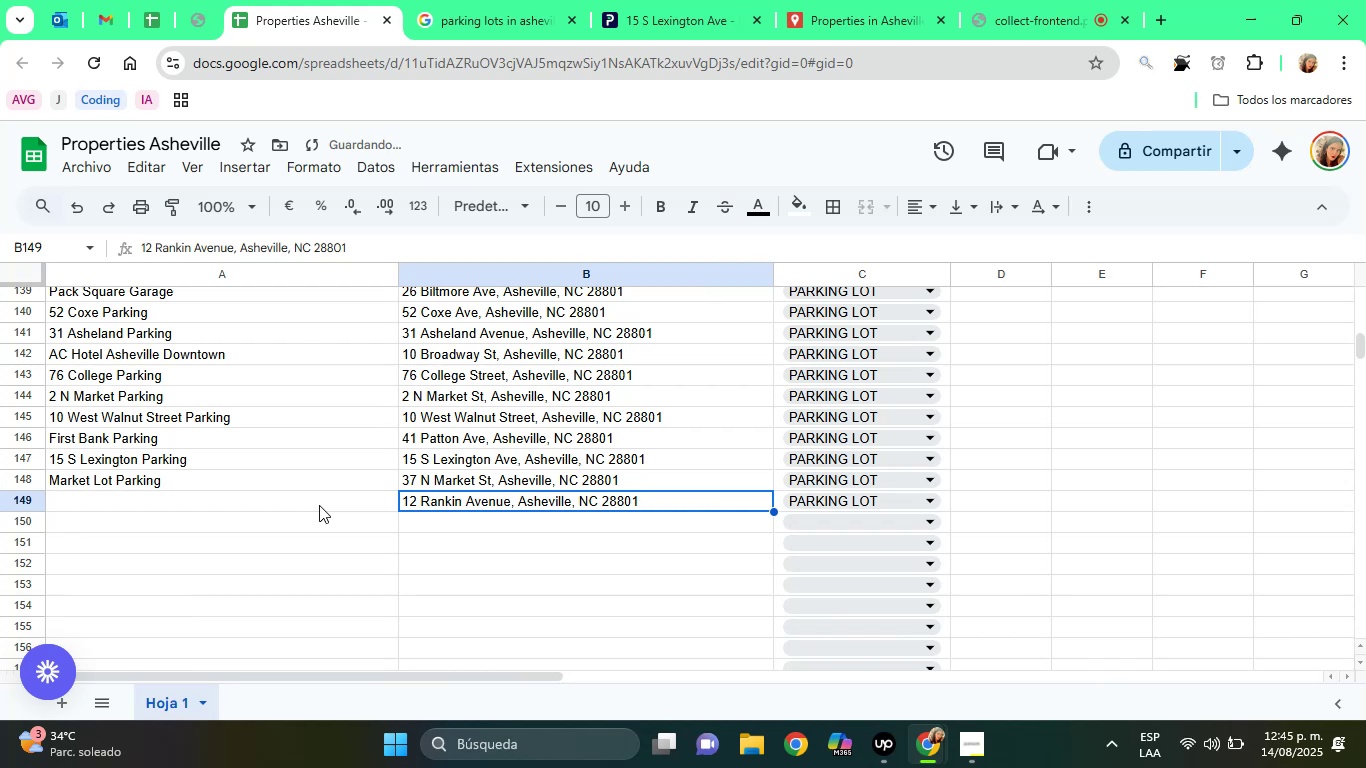 
key(Backspace)
 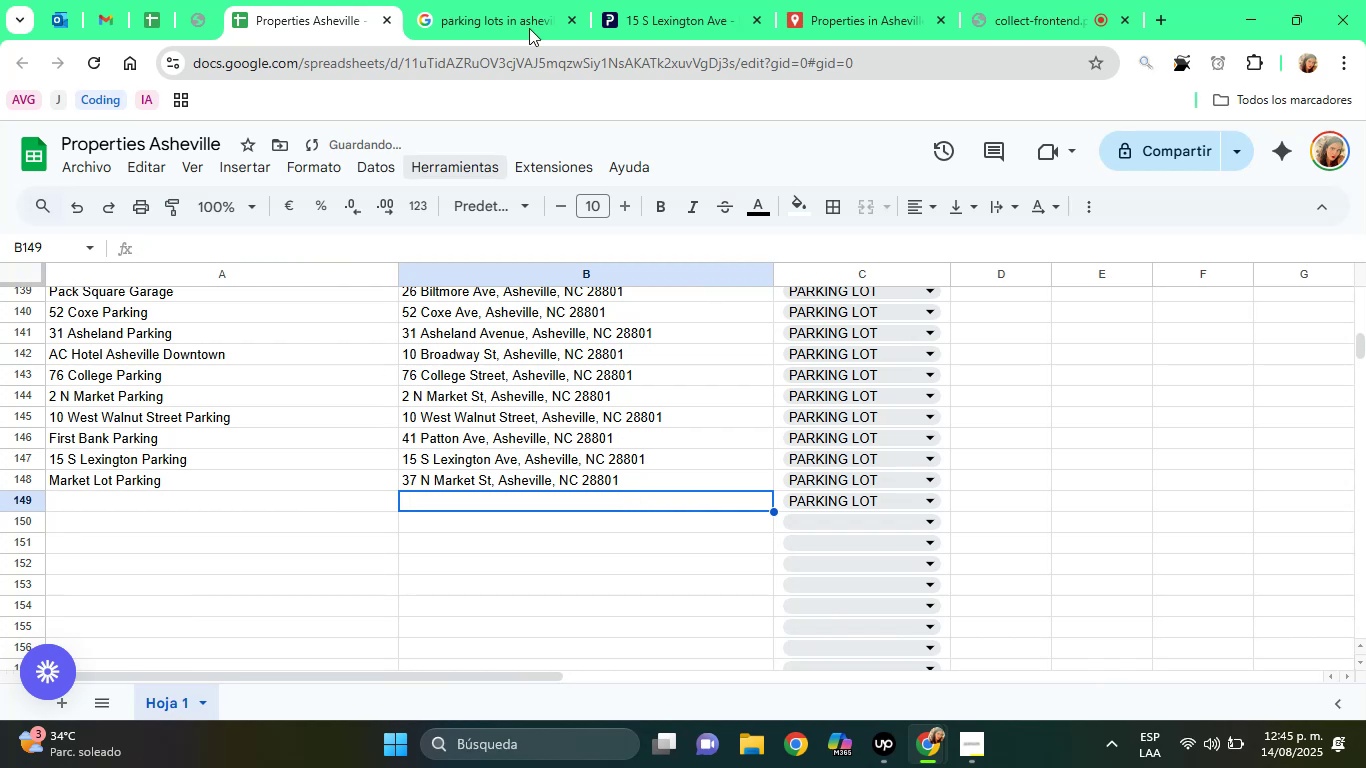 
left_click([803, 0])
 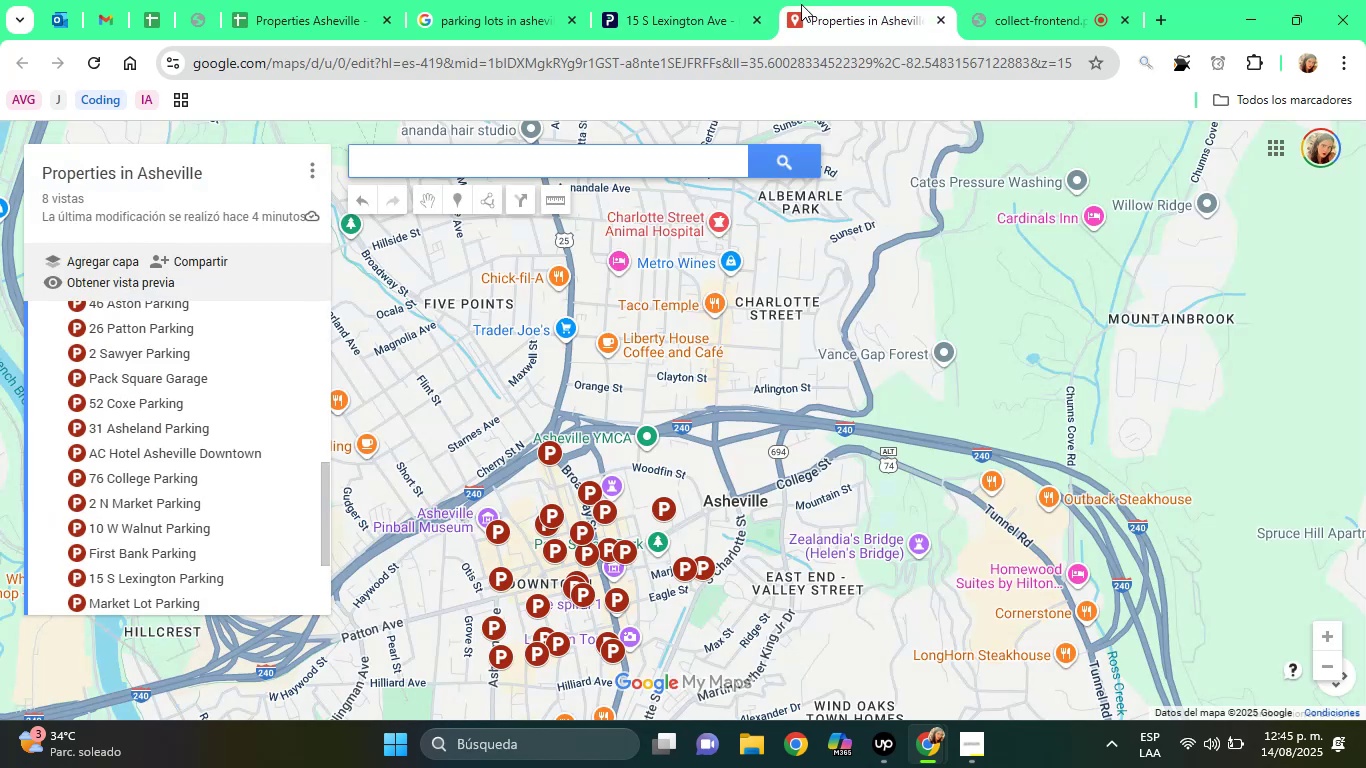 
scroll: coordinate [265, 417], scroll_direction: down, amount: 9.0
 